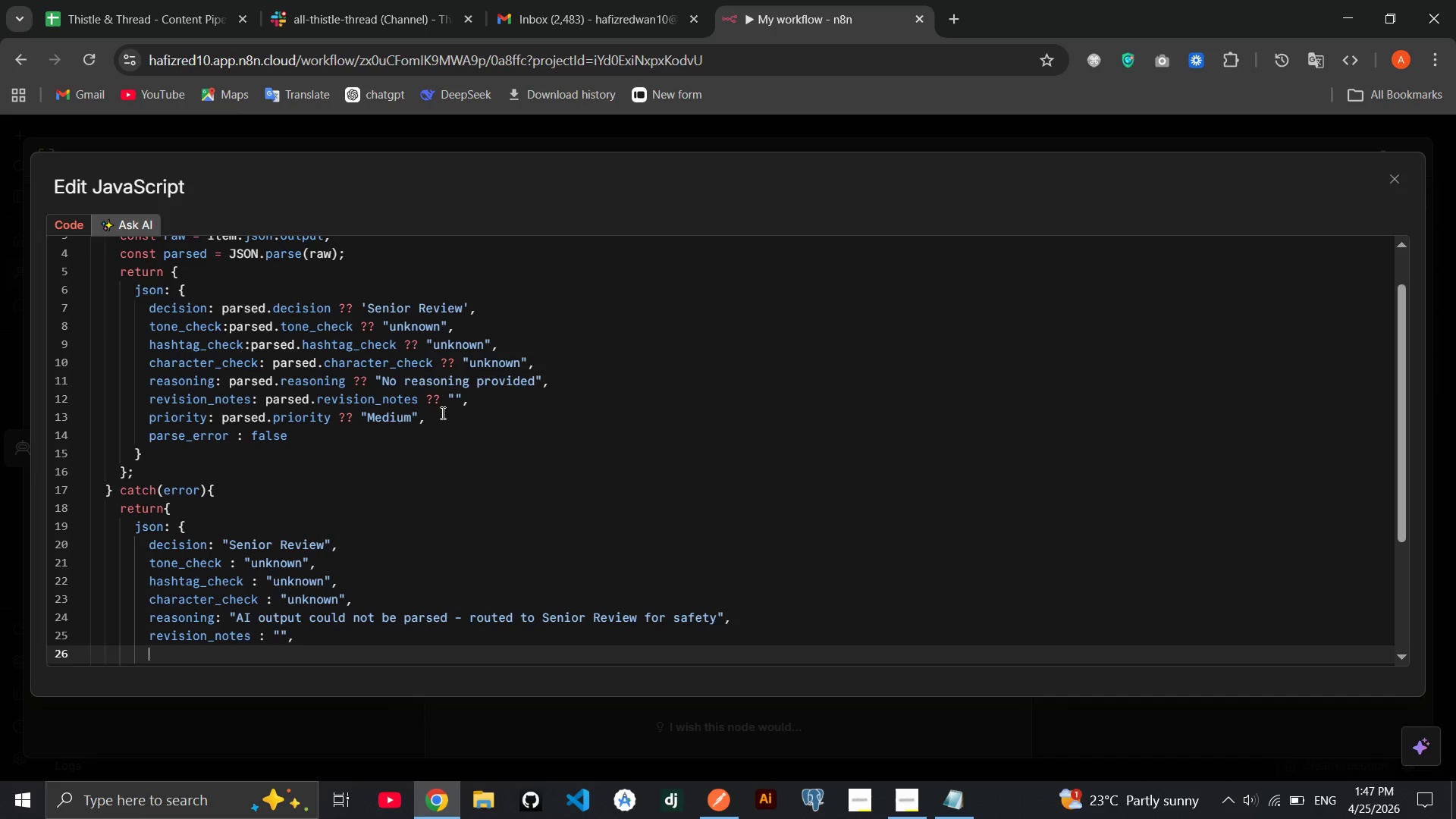 
type(pro)
key(Backspace)
type(i)
 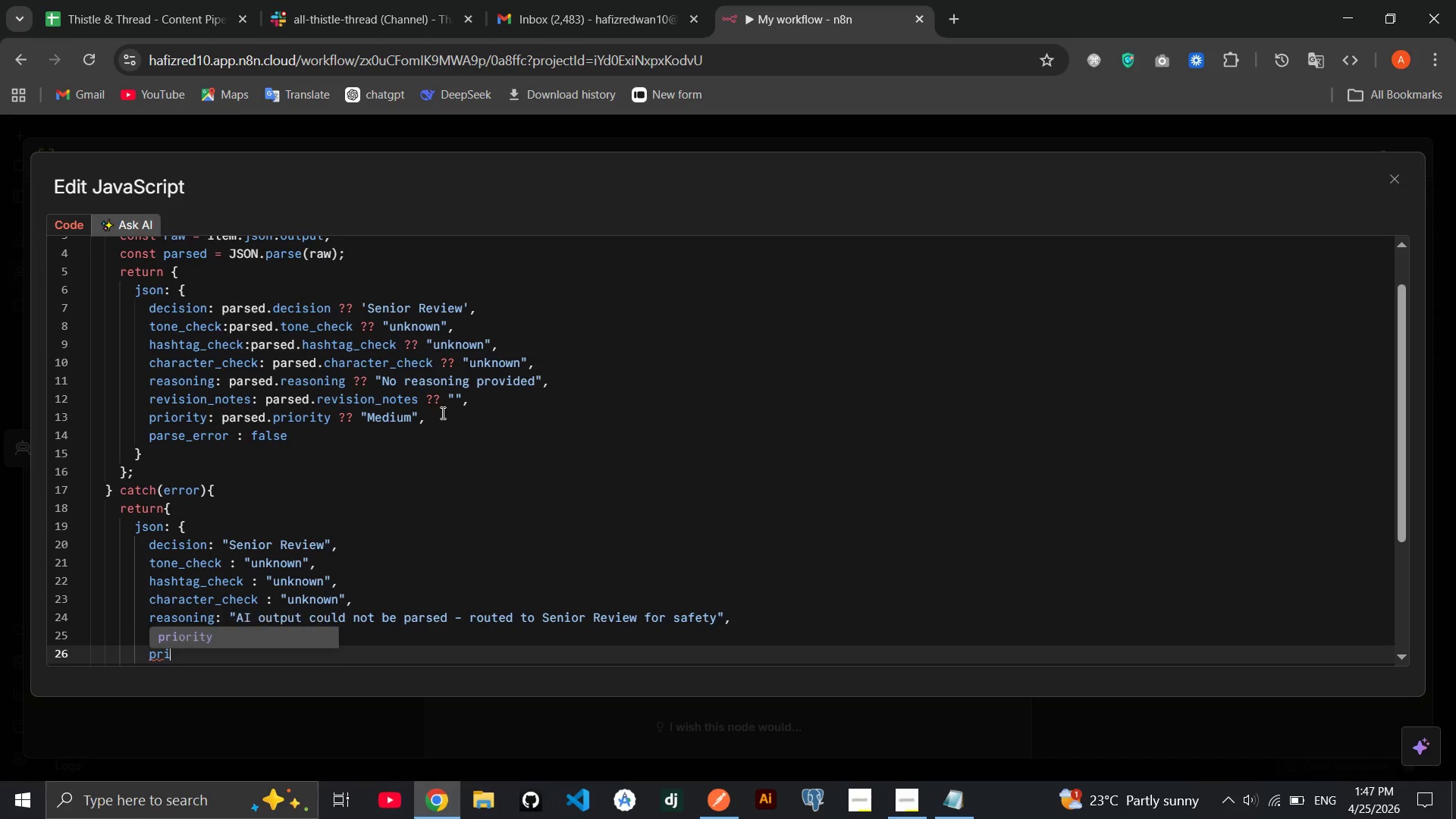 
key(Enter)
 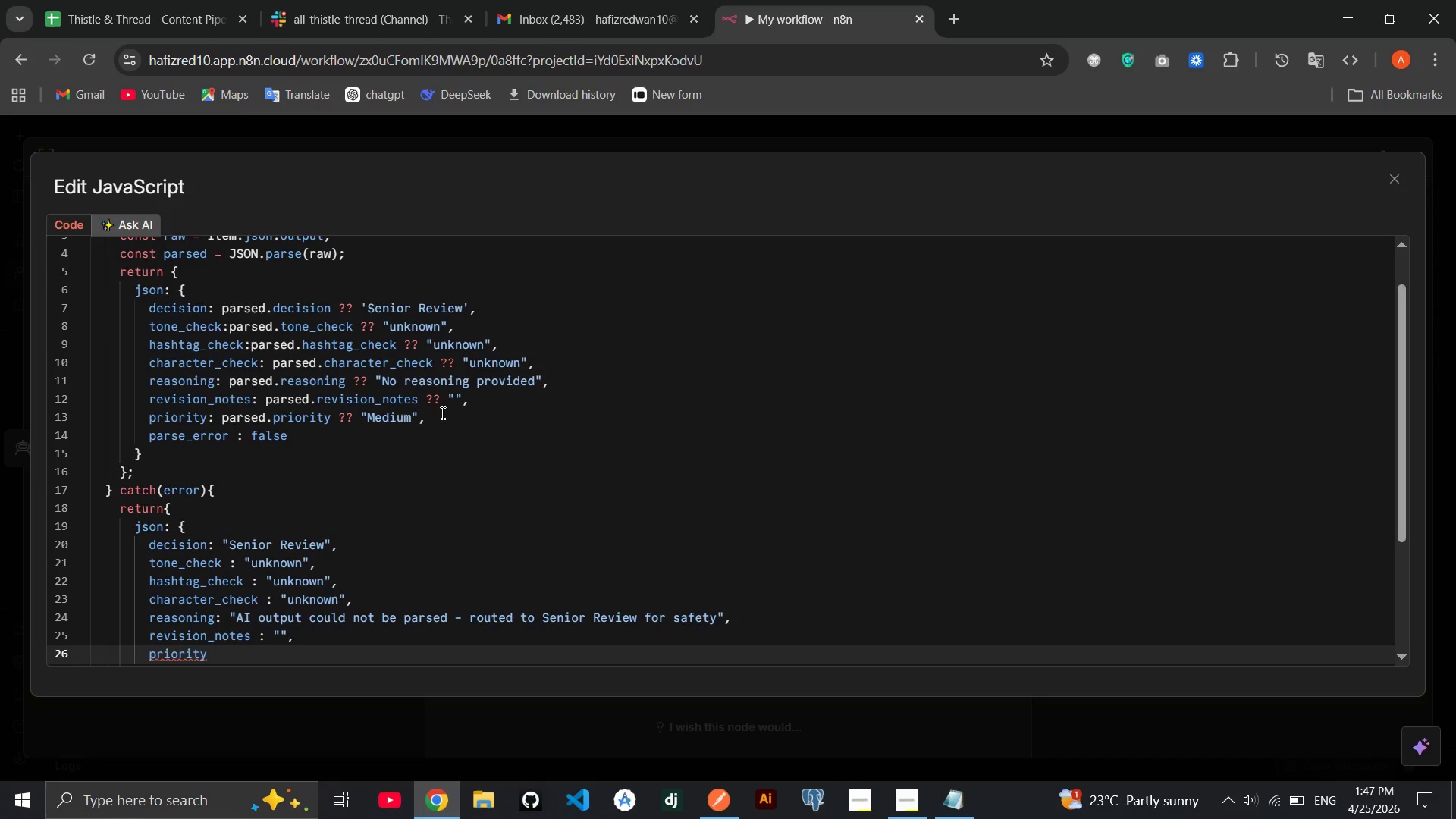 
type( : "High)
 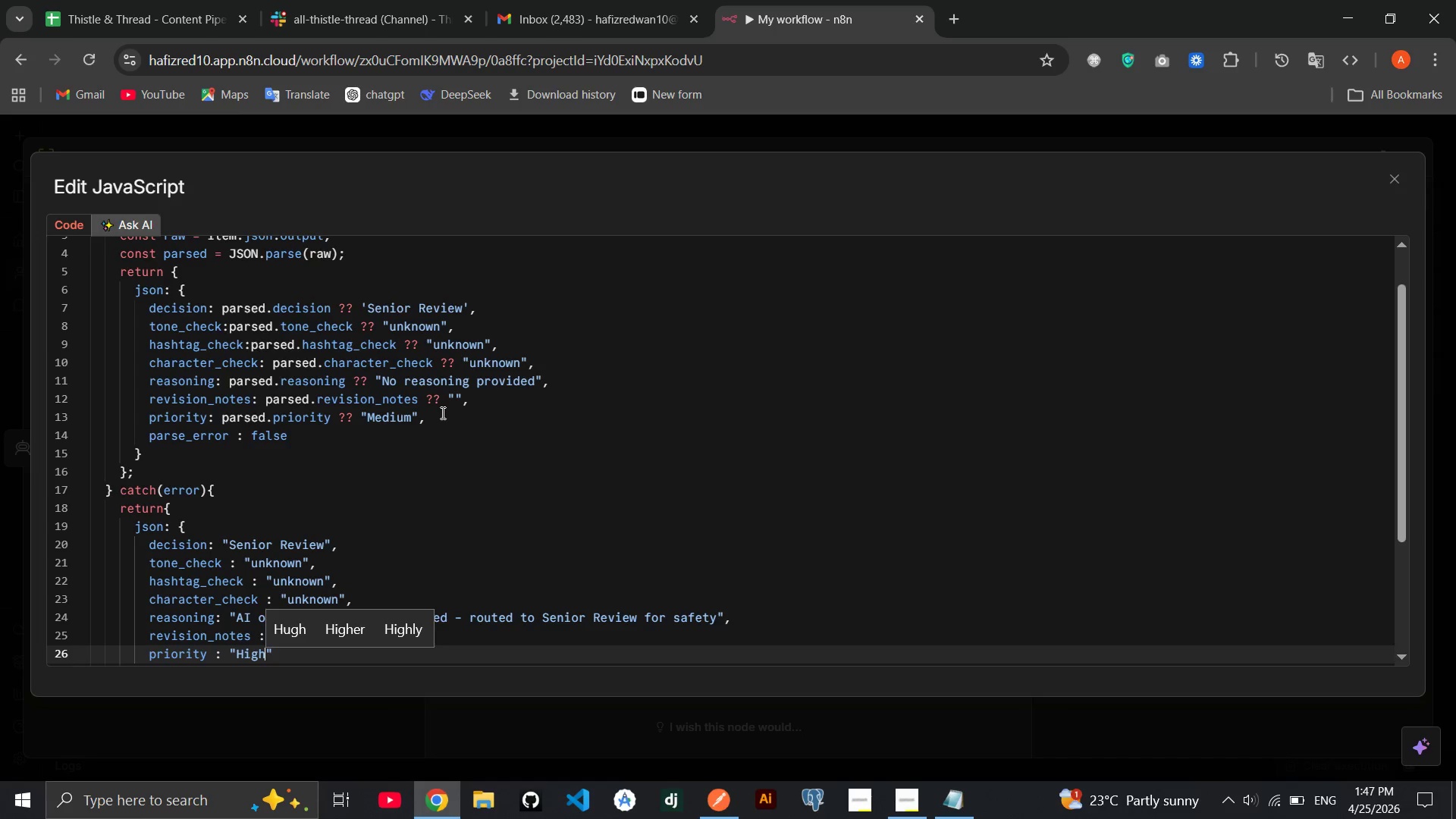 
key(ArrowDown)
 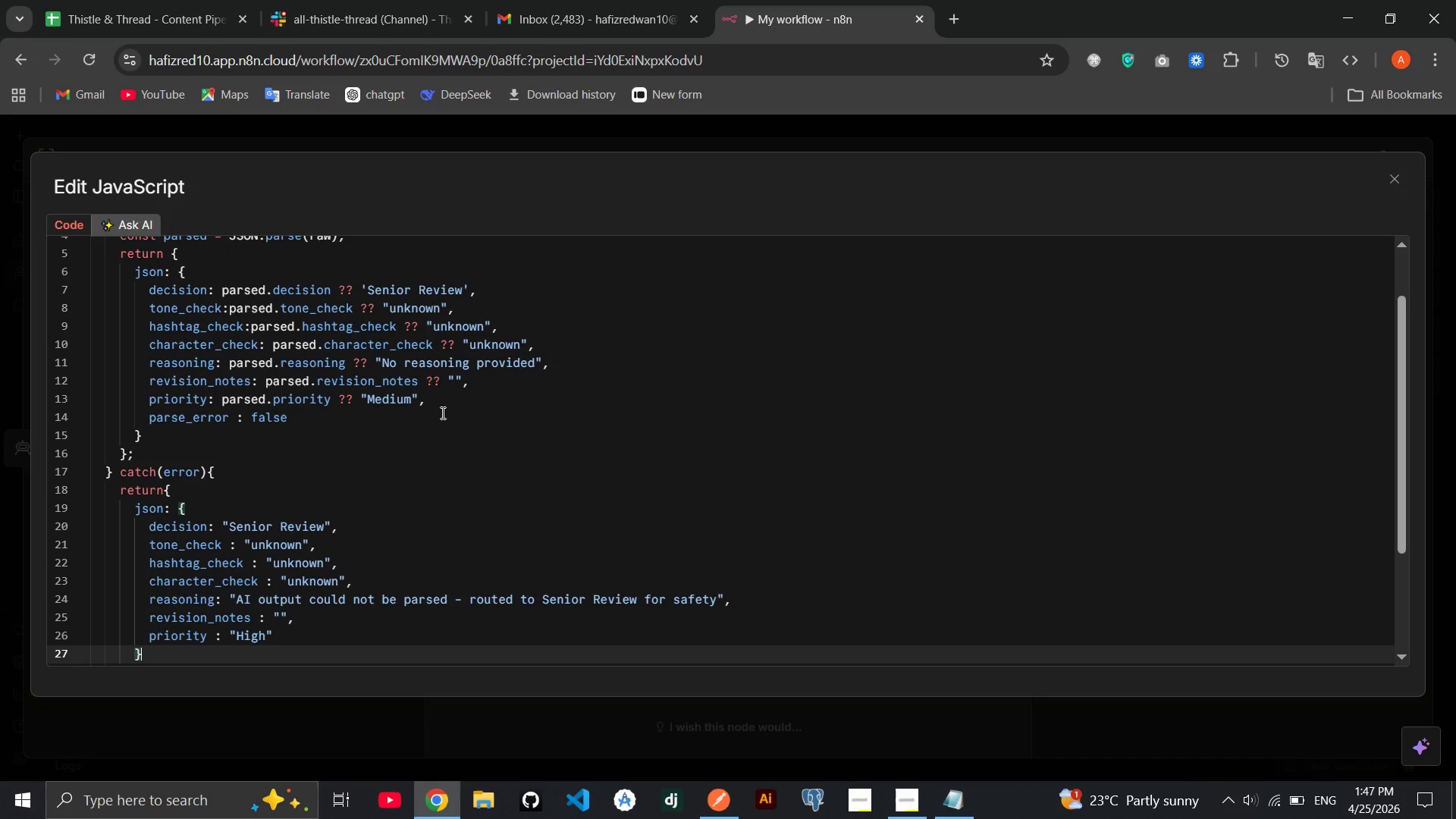 
key(ArrowUp)
 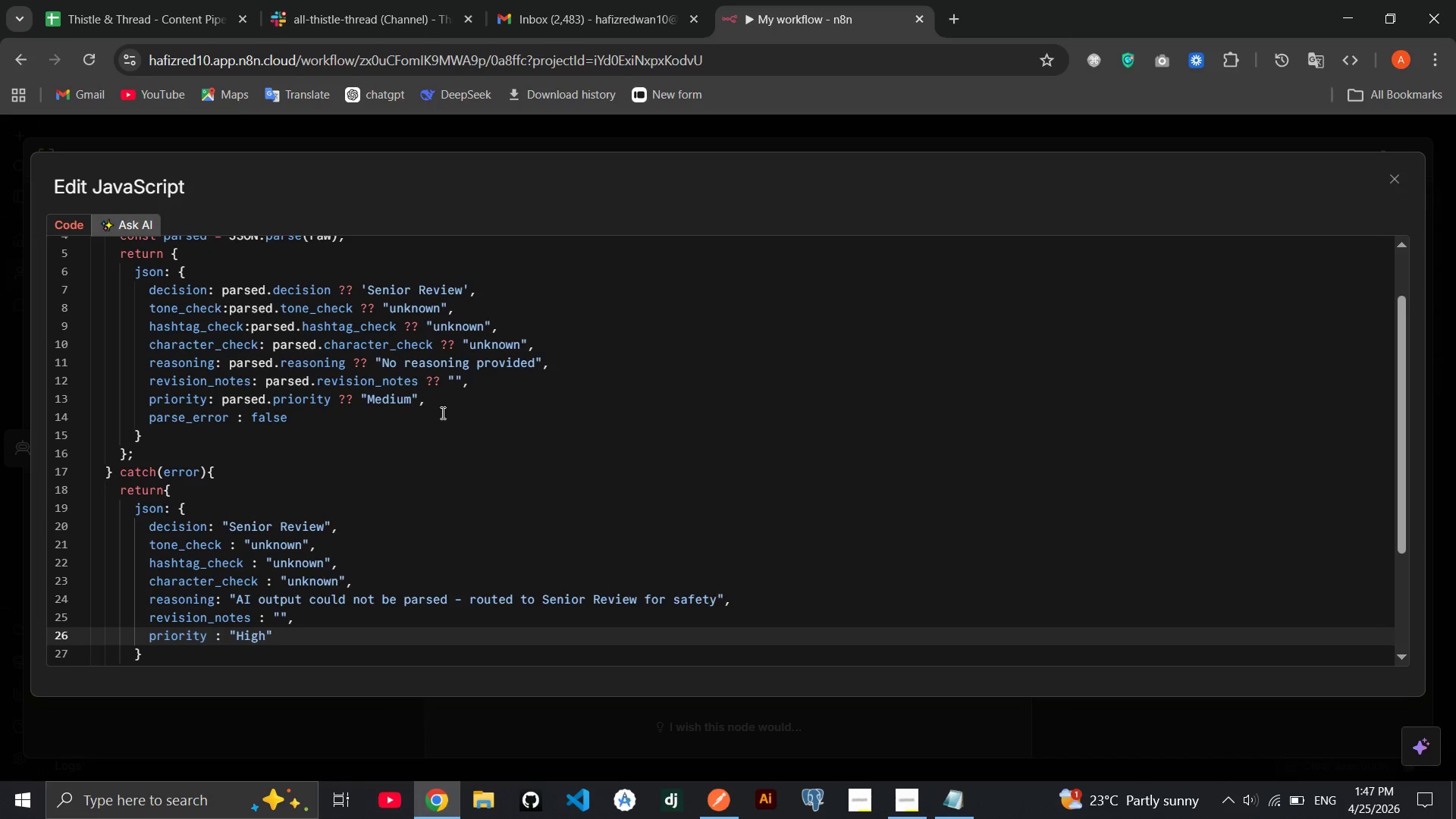 
key(ArrowRight)
 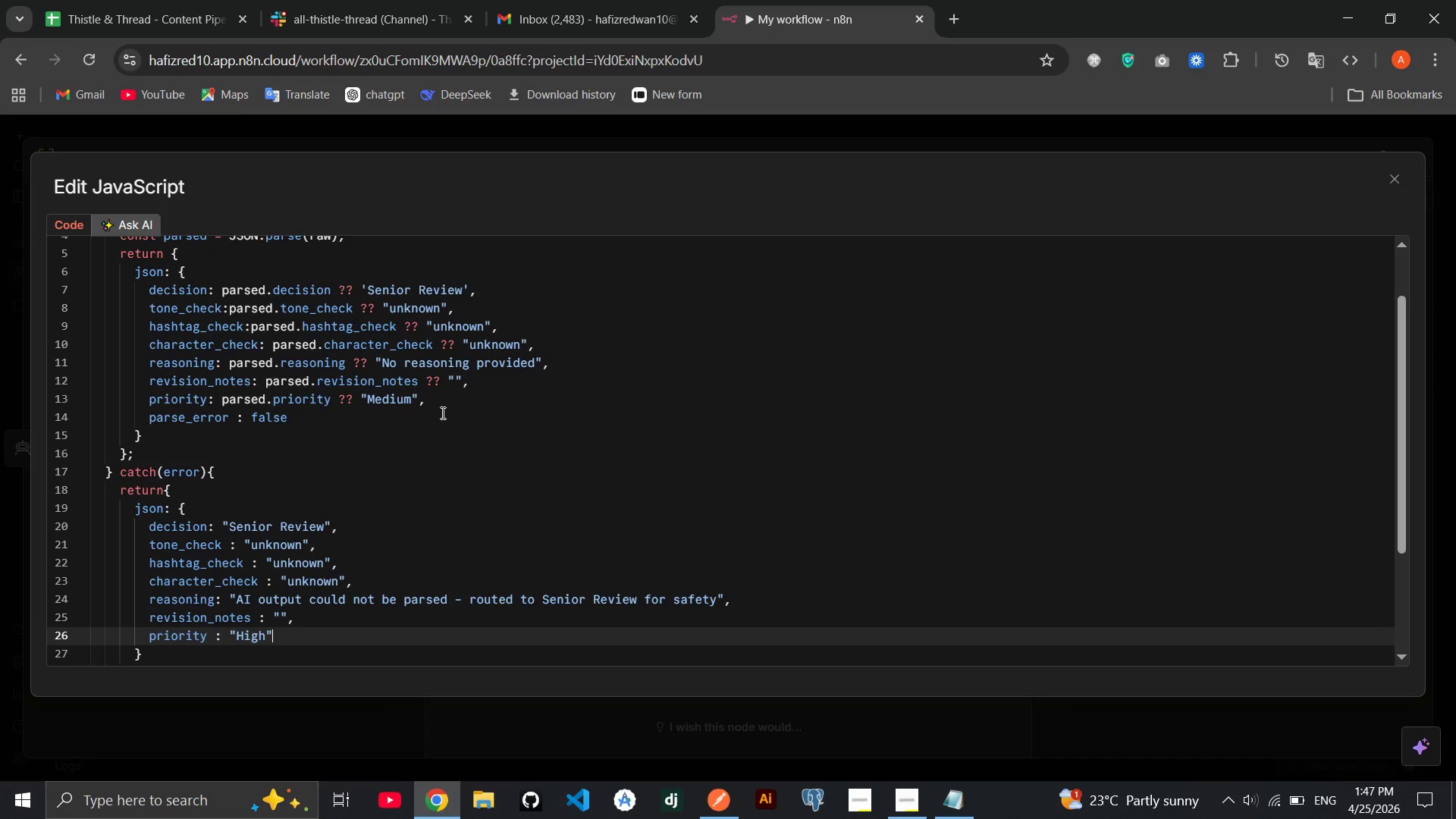 
key(Comma)
 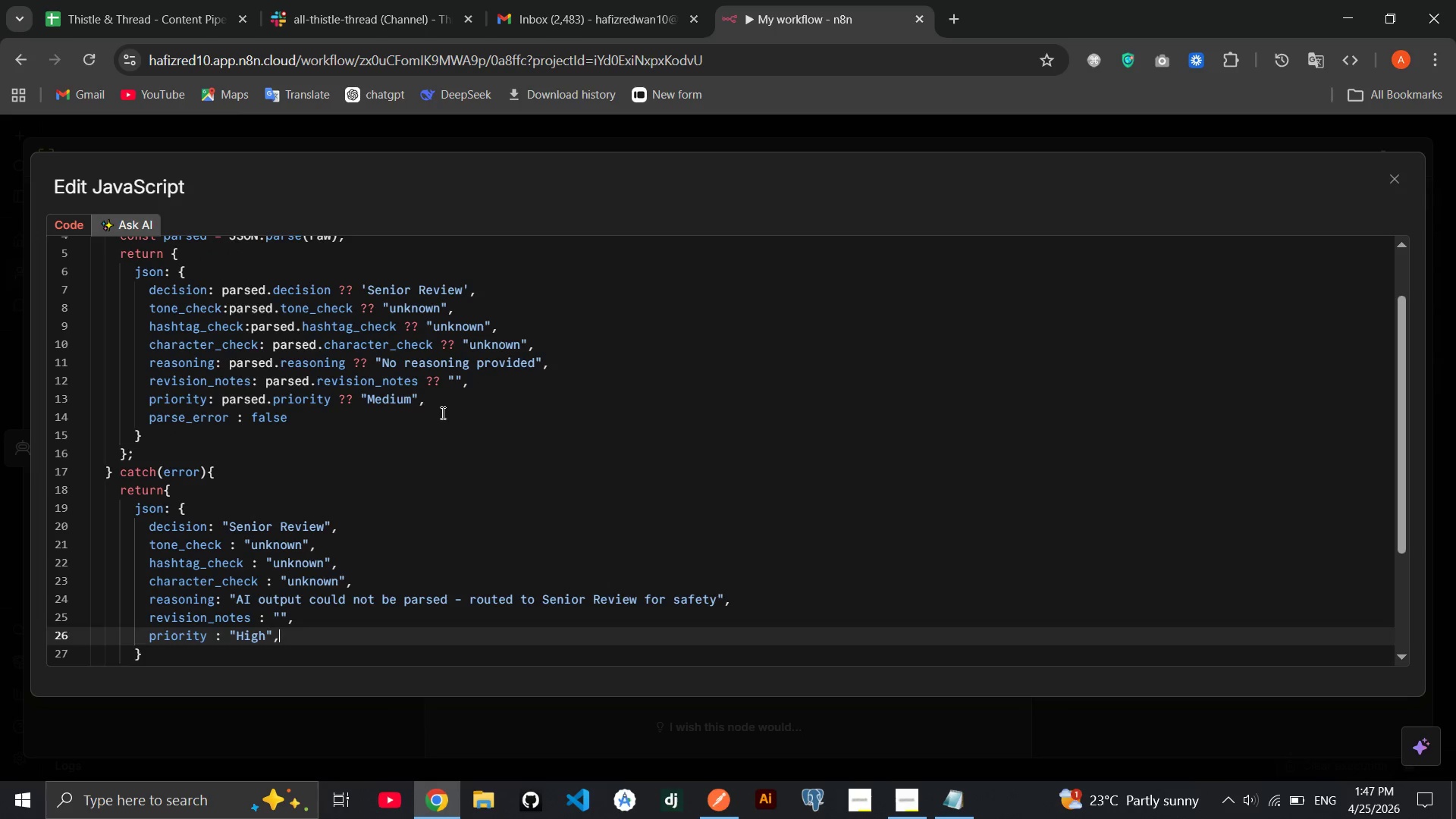 
key(Enter)
 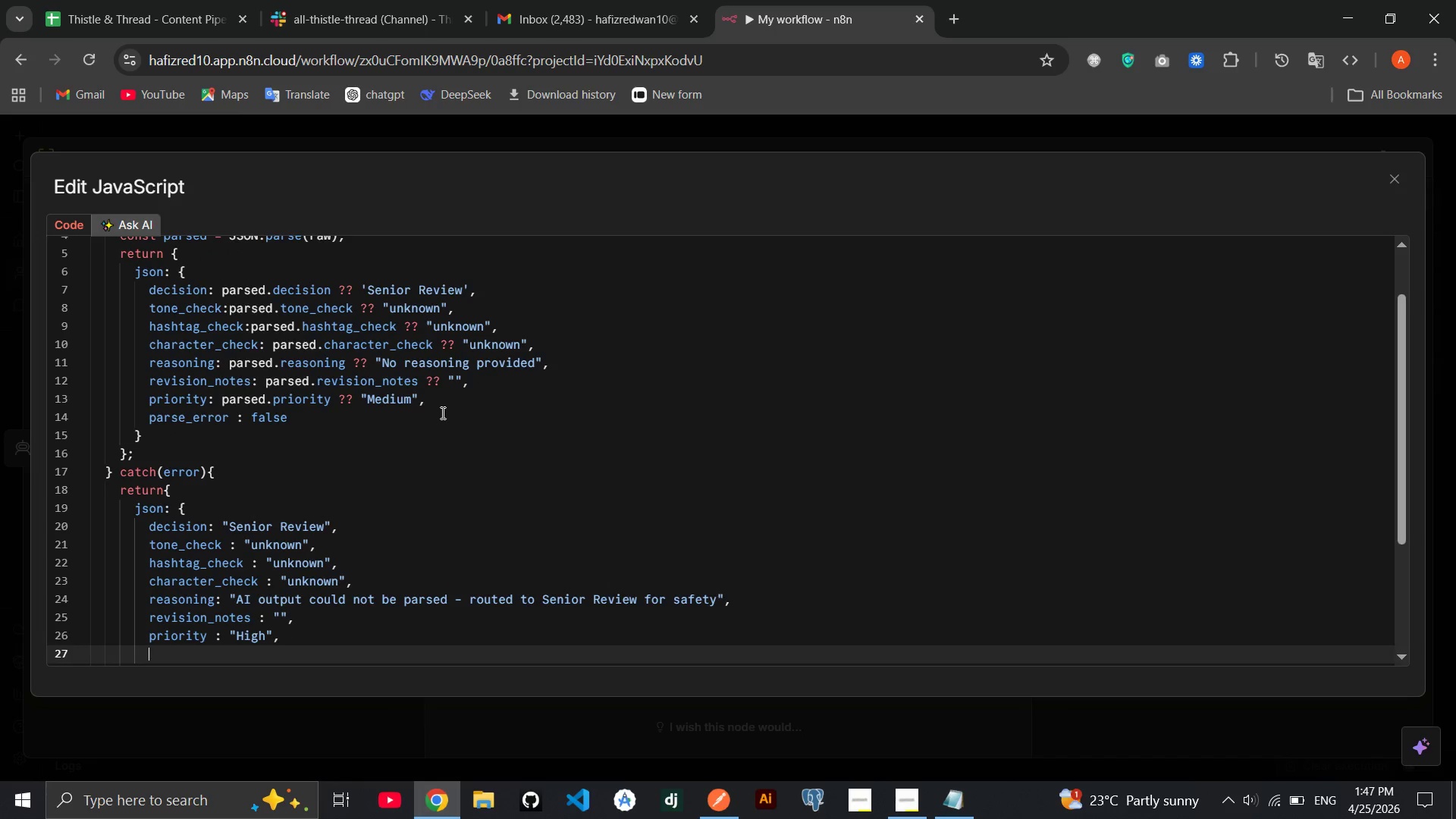 
type(par)
 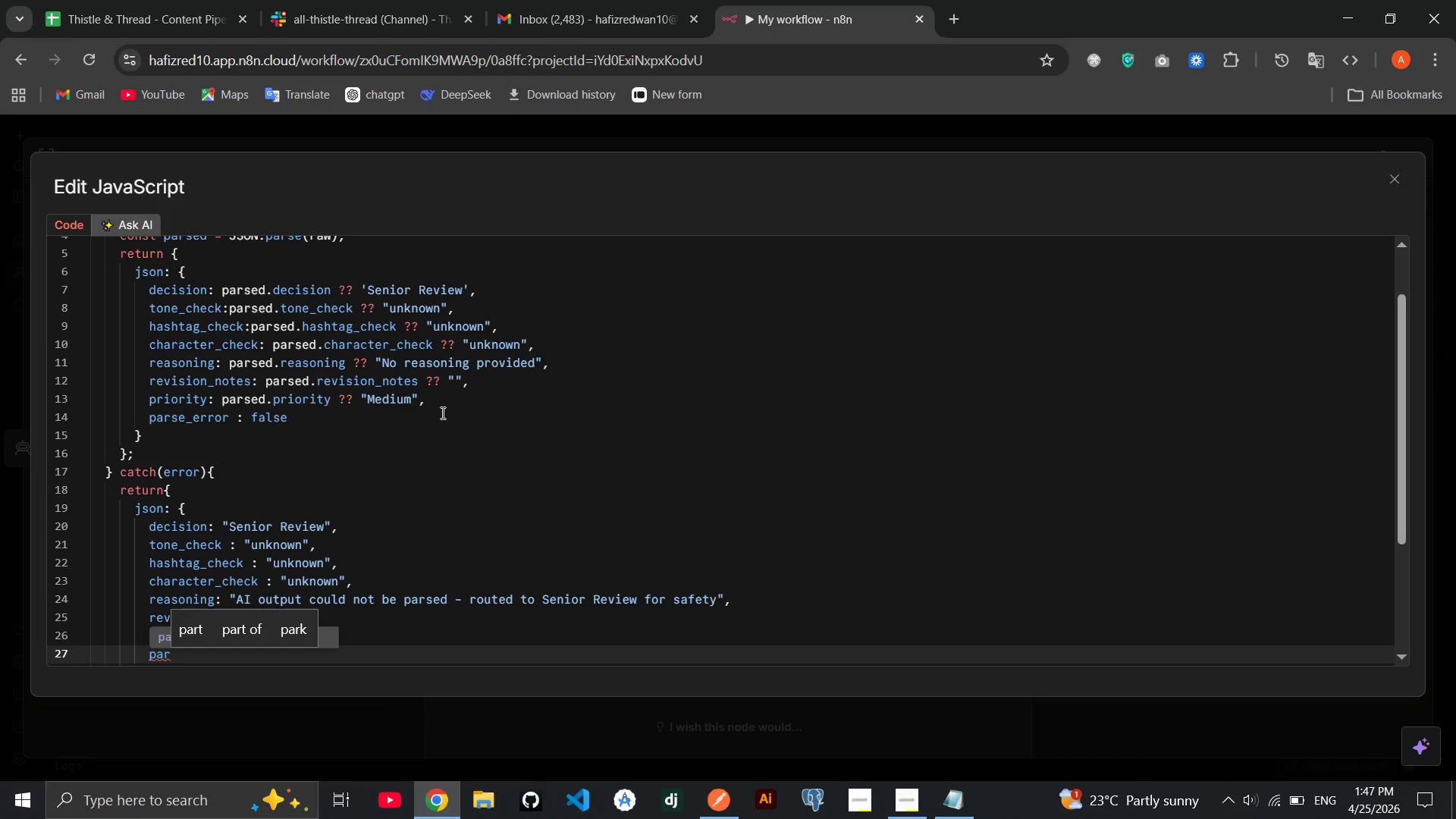 
key(Enter)
 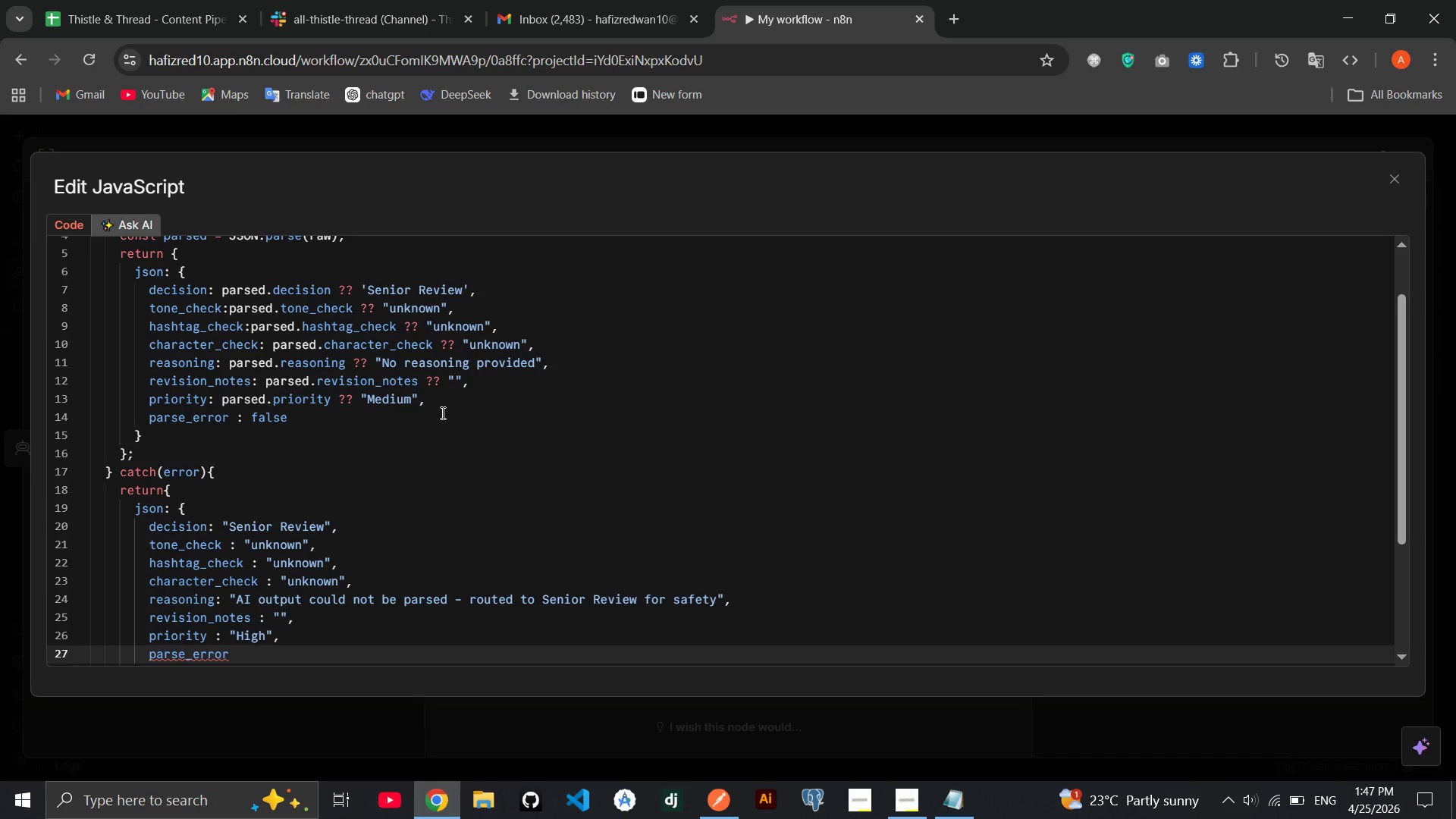 
type( :  true)
 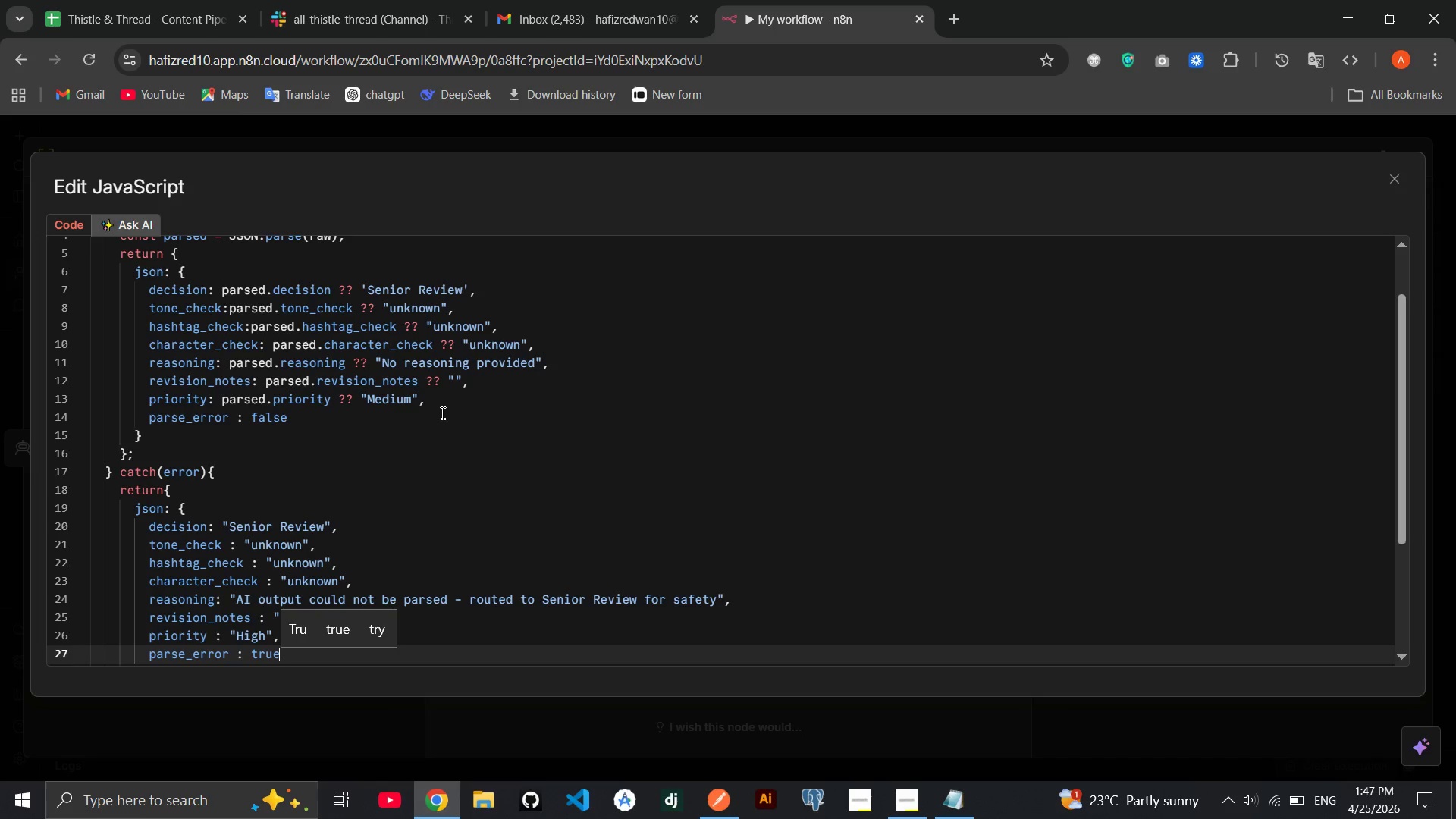 
mouse_move([335, 390])
 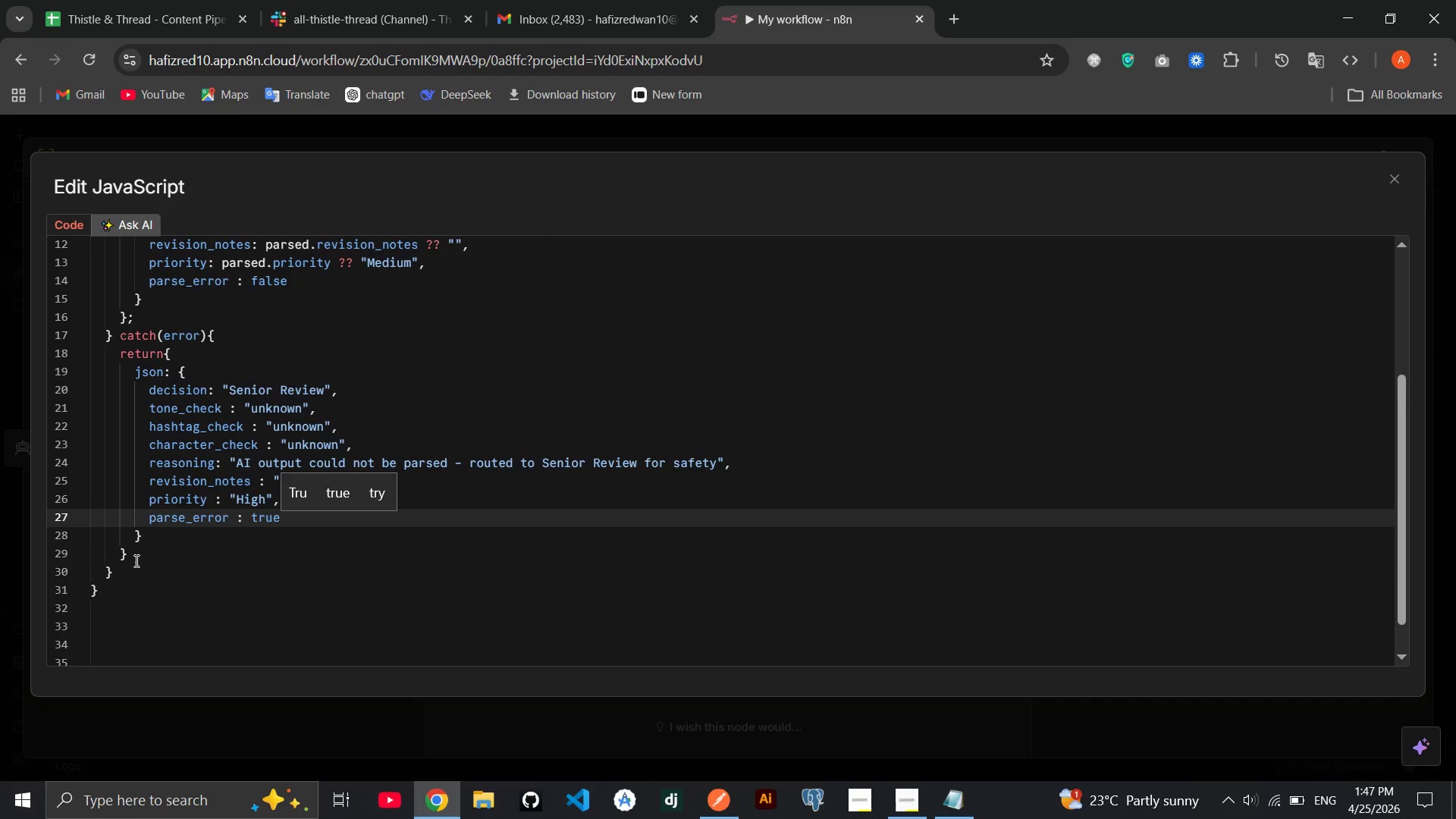 
left_click([135, 560])
 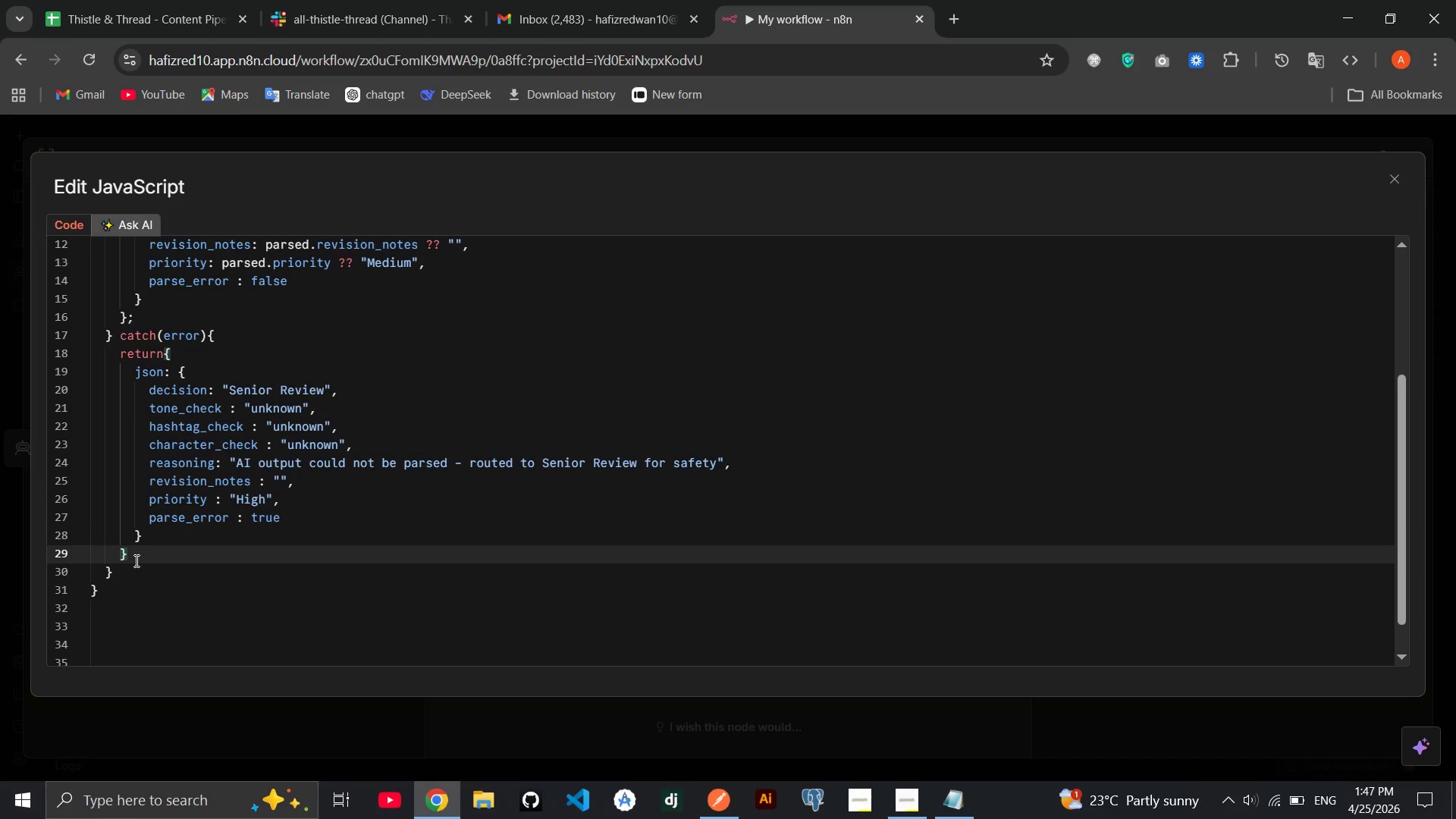 
key(Semicolon)
 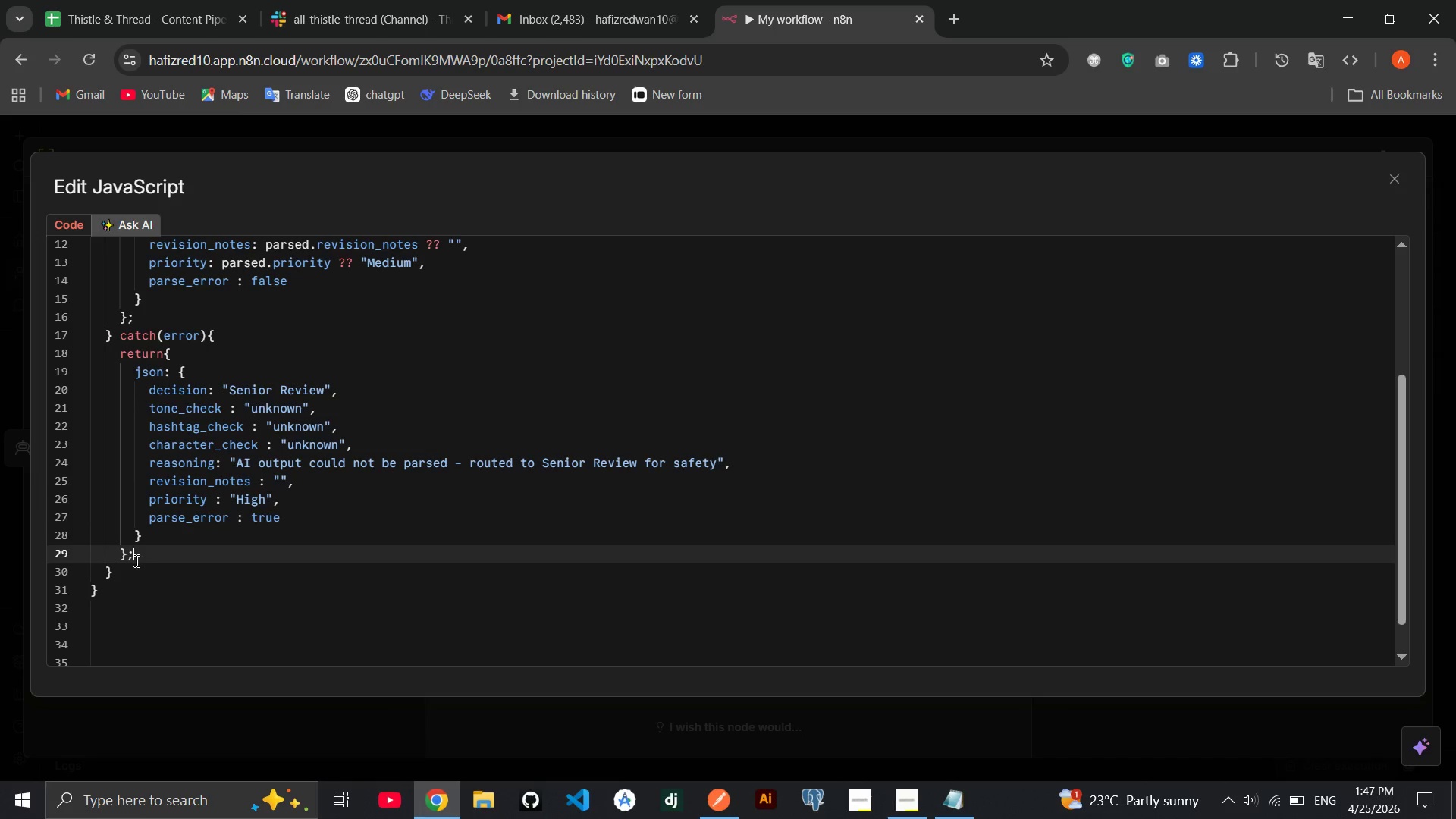 
key(ArrowDown)
 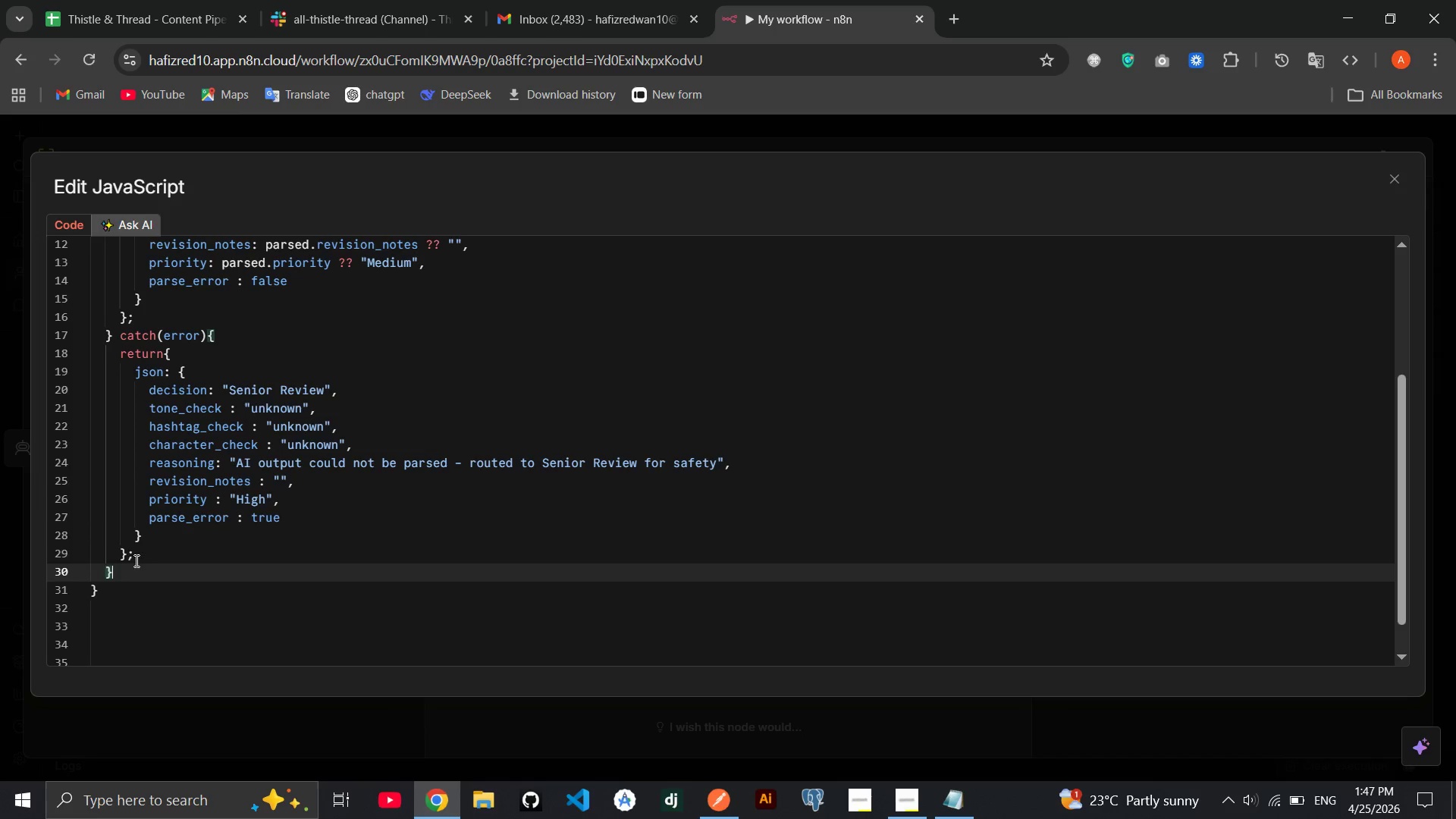 
key(ArrowDown)
 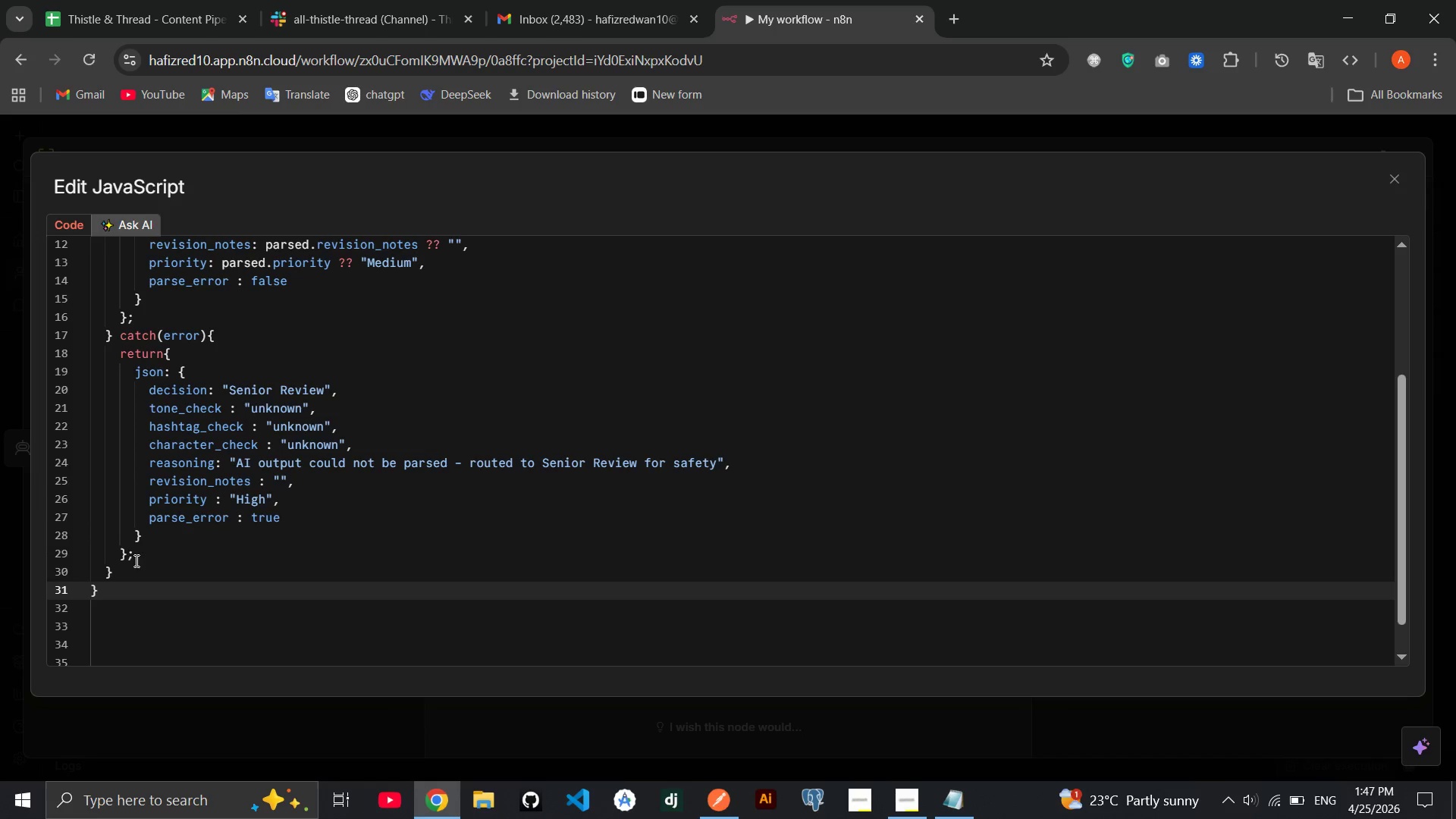 
key(ArrowLeft)
 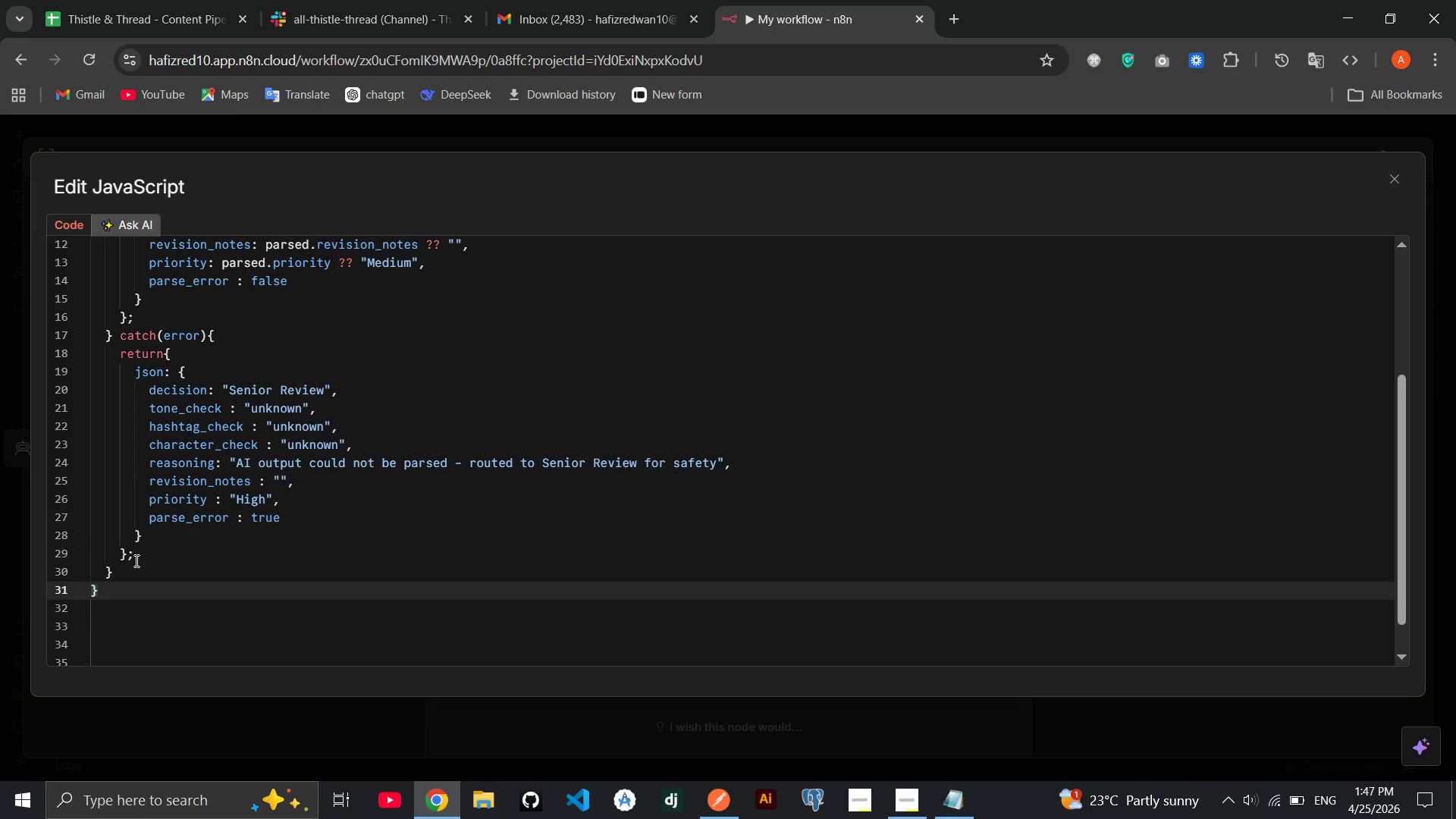 
key(ArrowDown)
 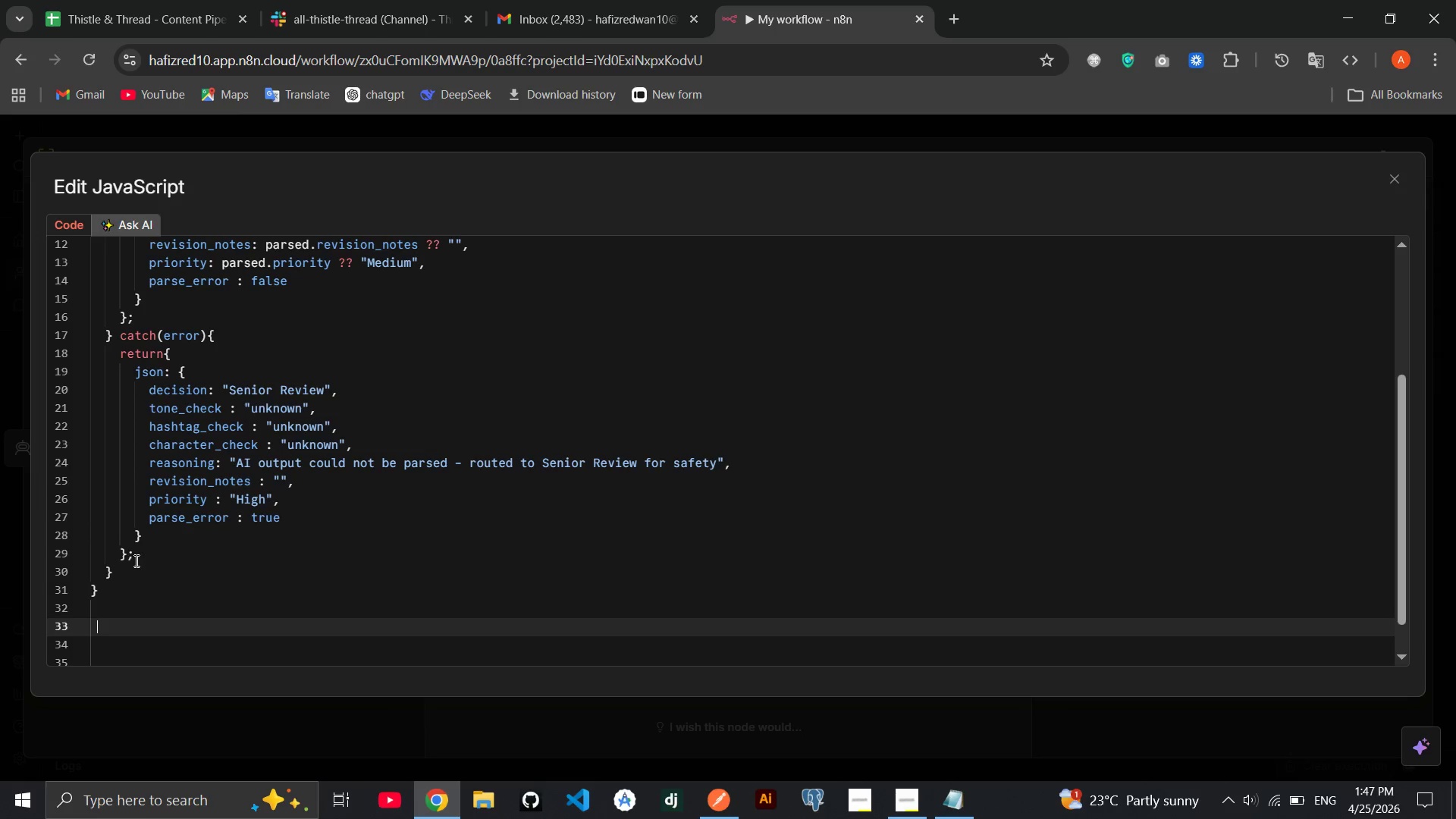 
key(ArrowDown)
 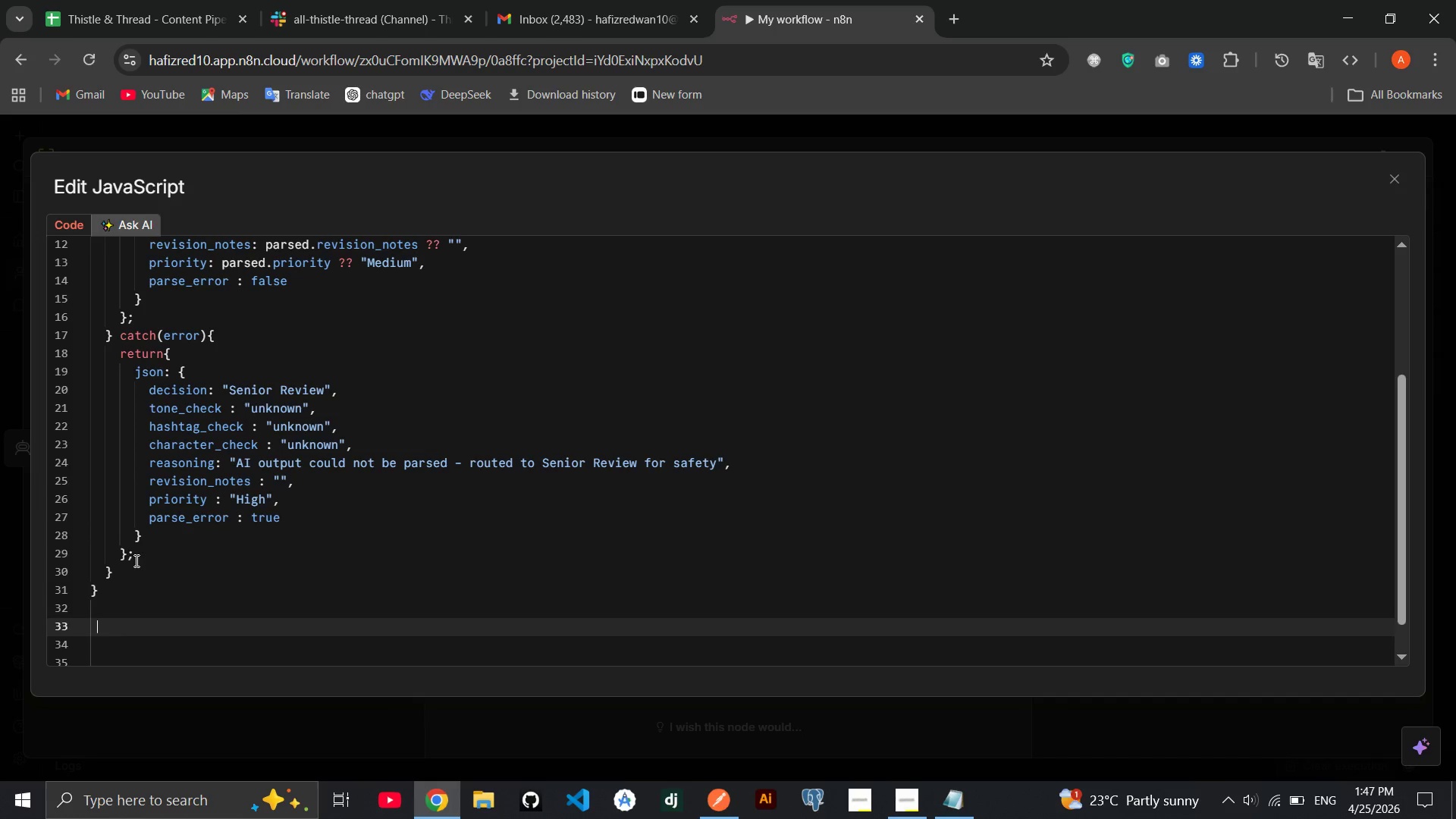 
hold_key(key=ArrowDown, duration=1.0)
 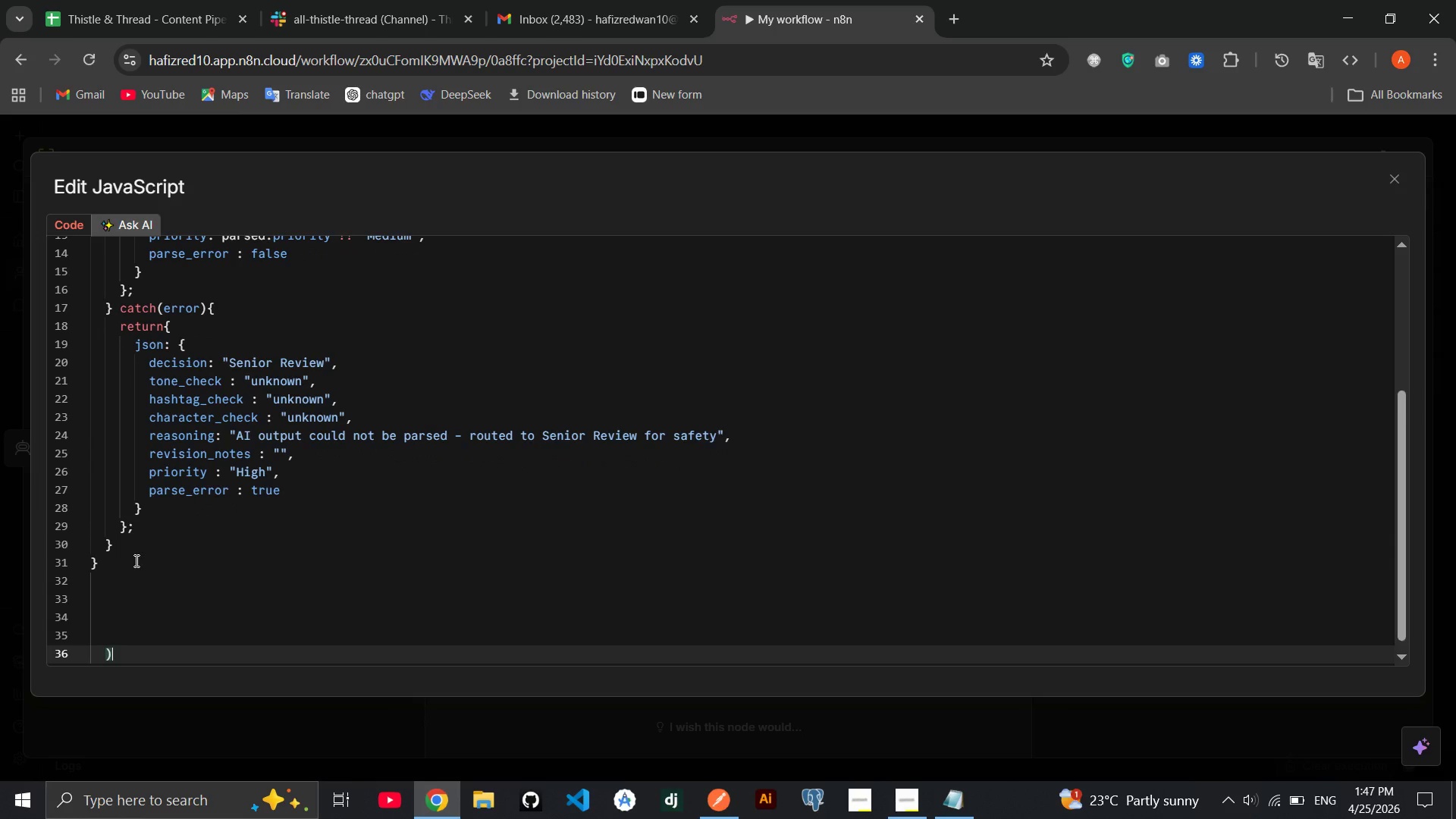 
key(Semicolon)
 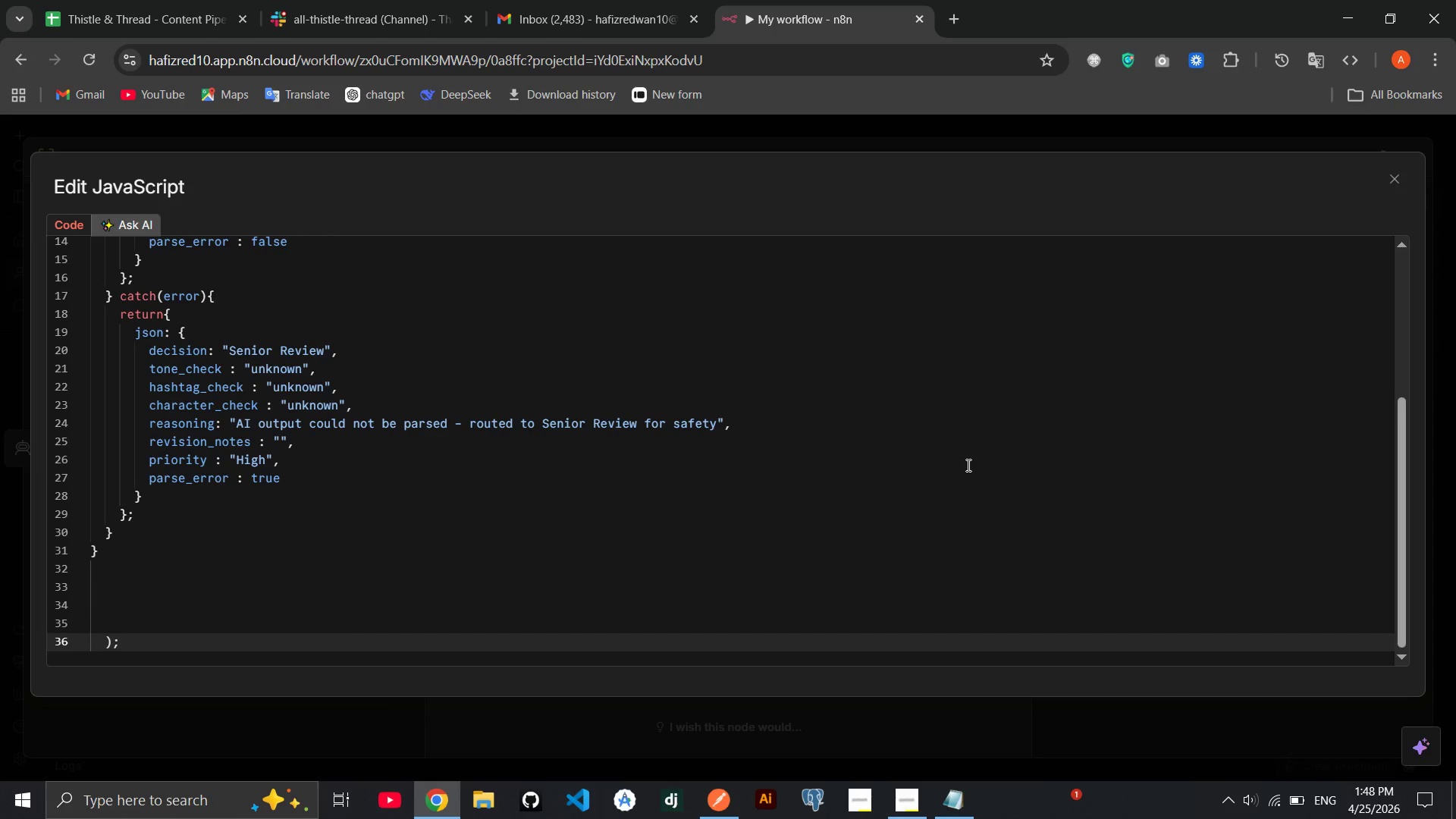 
left_click([1397, 182])
 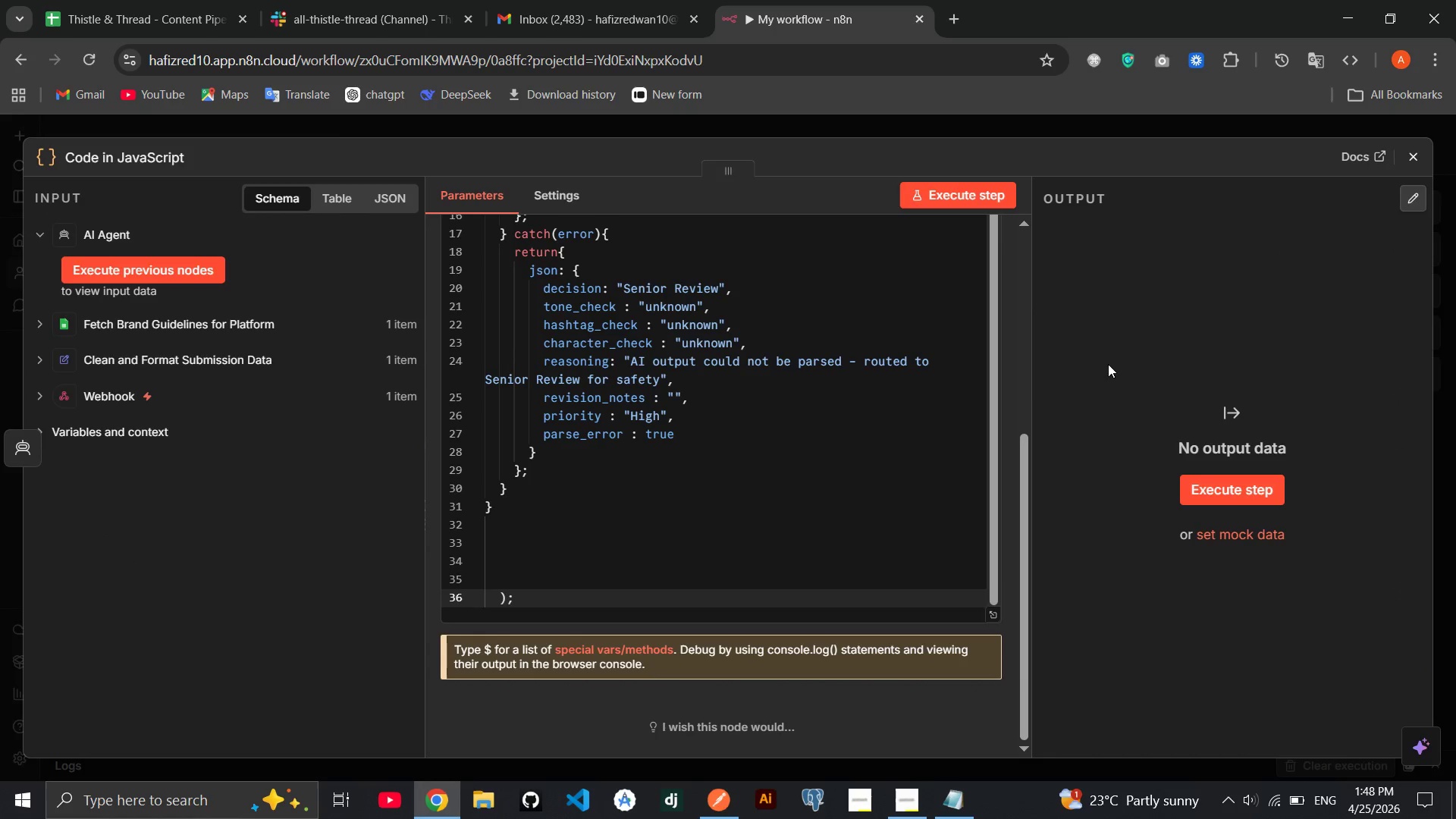 
left_click([1224, 487])
 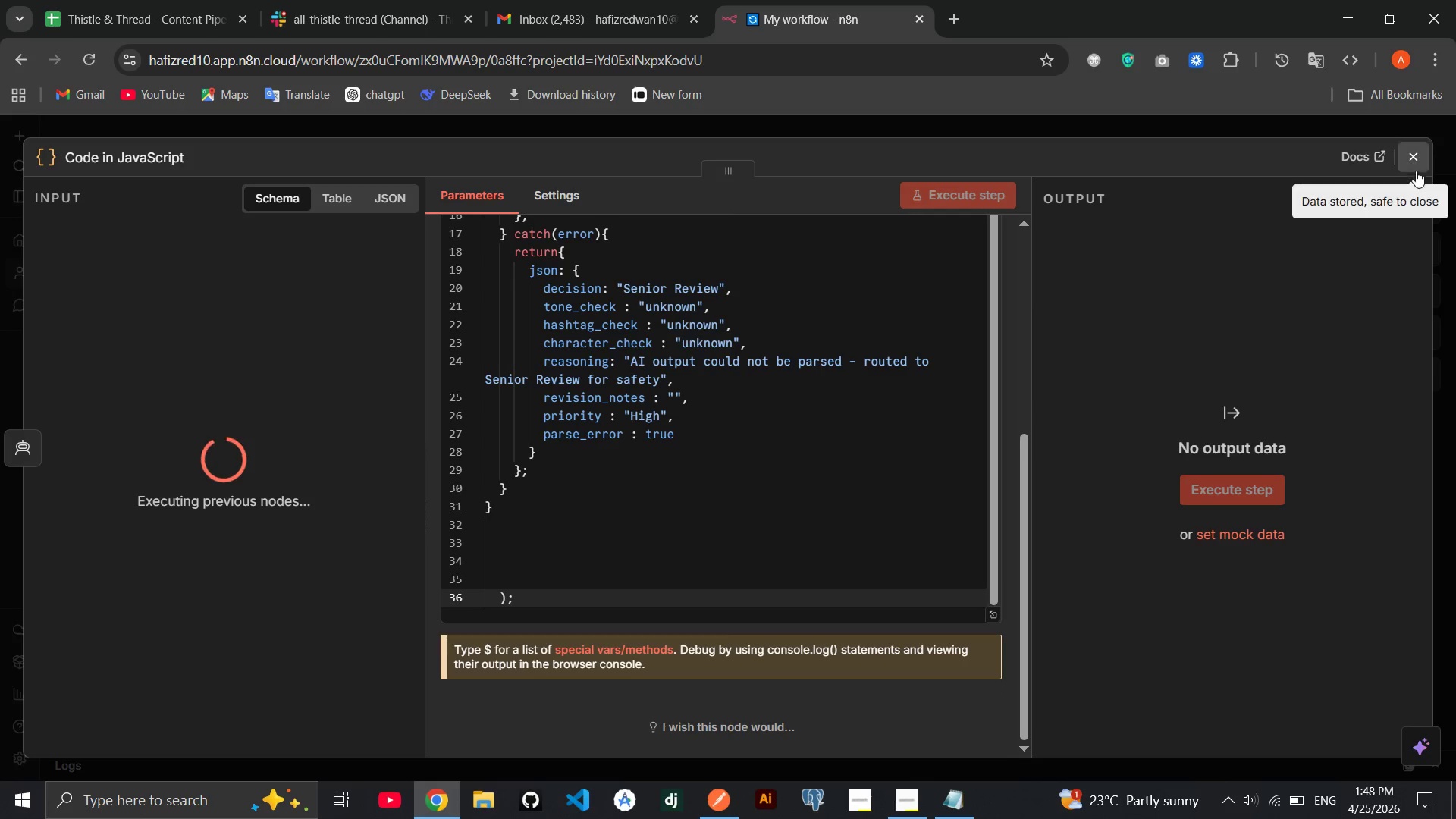 
wait(6.38)
 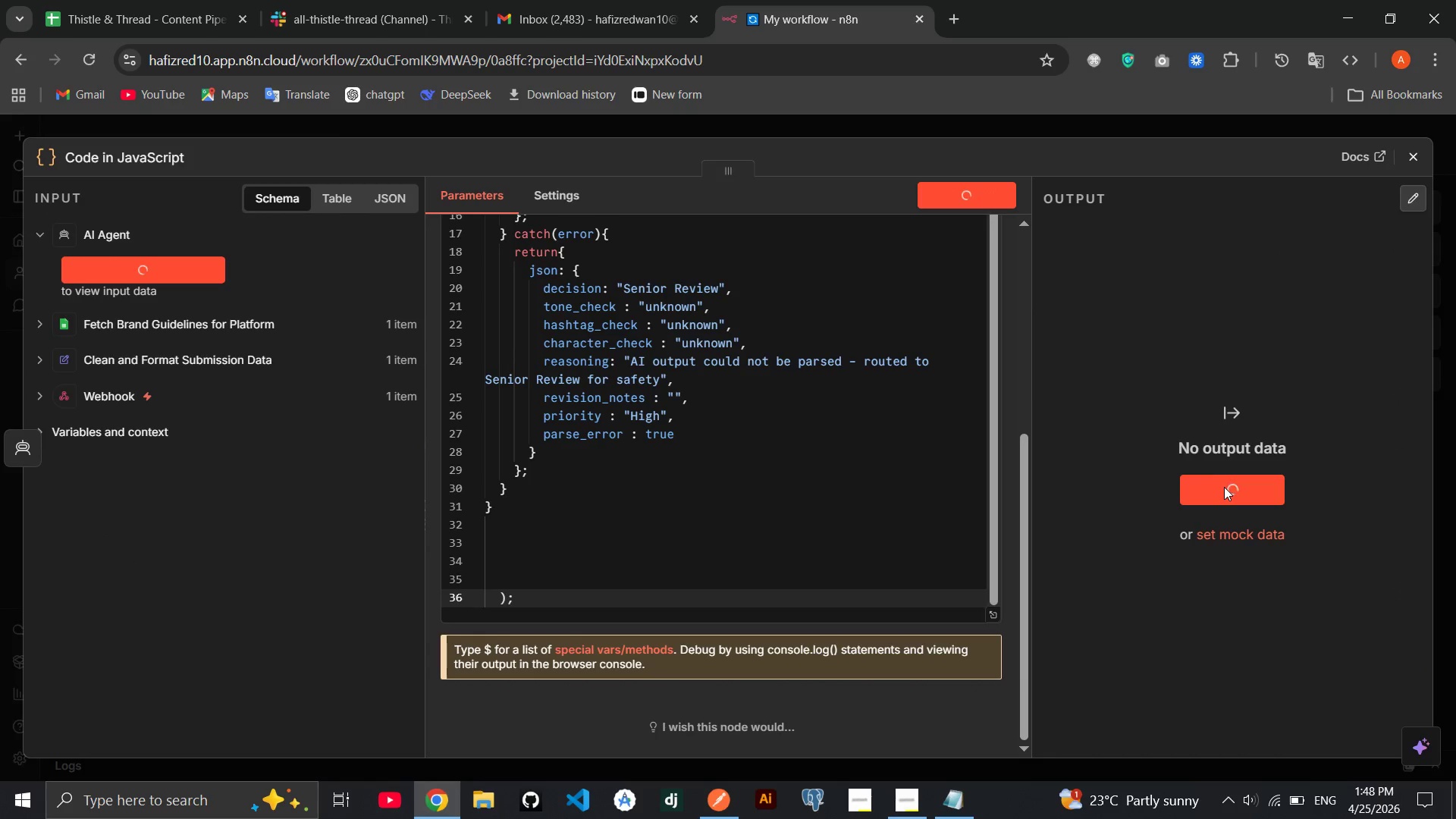 
left_click([1414, 166])
 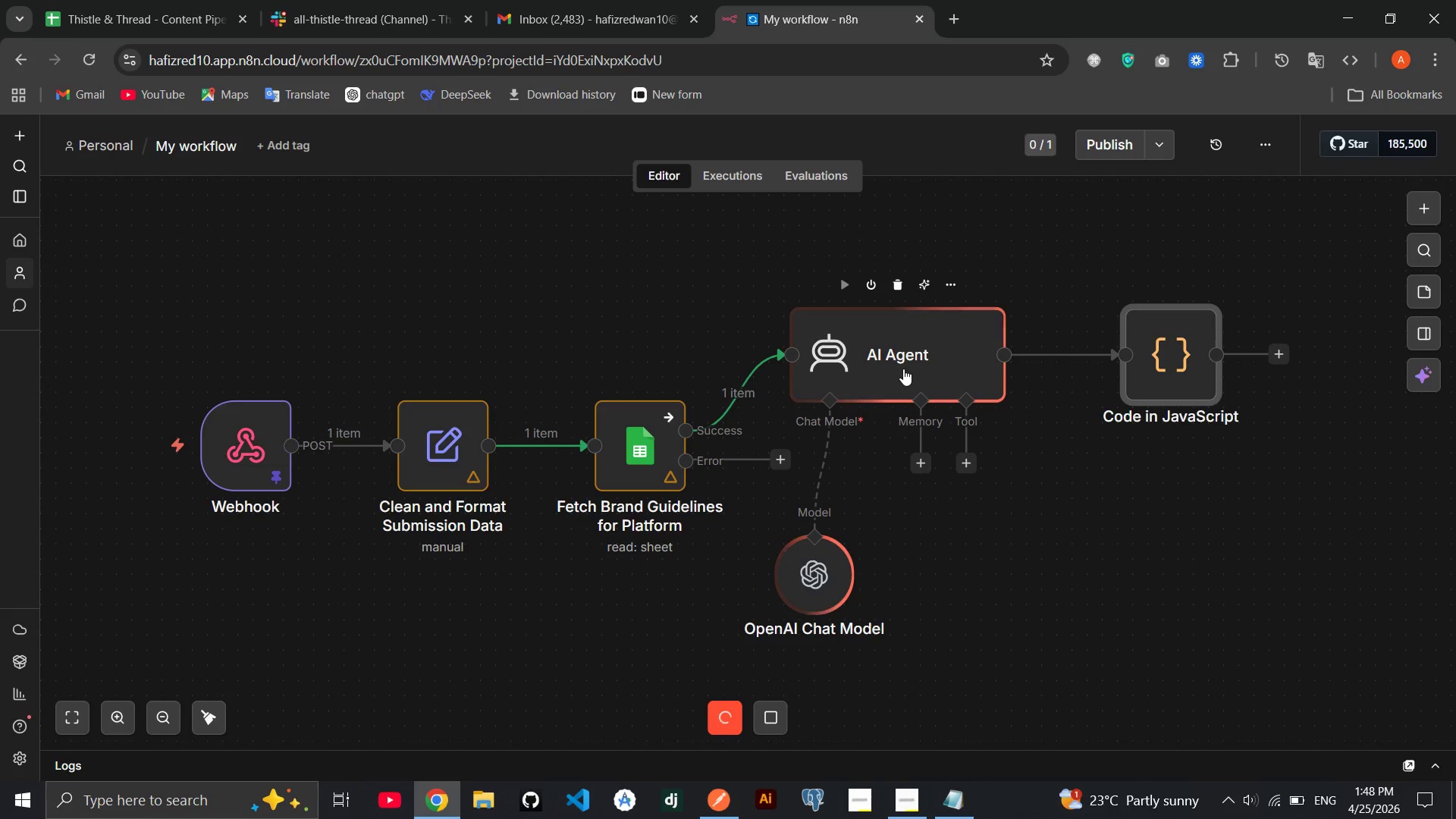 
wait(10.2)
 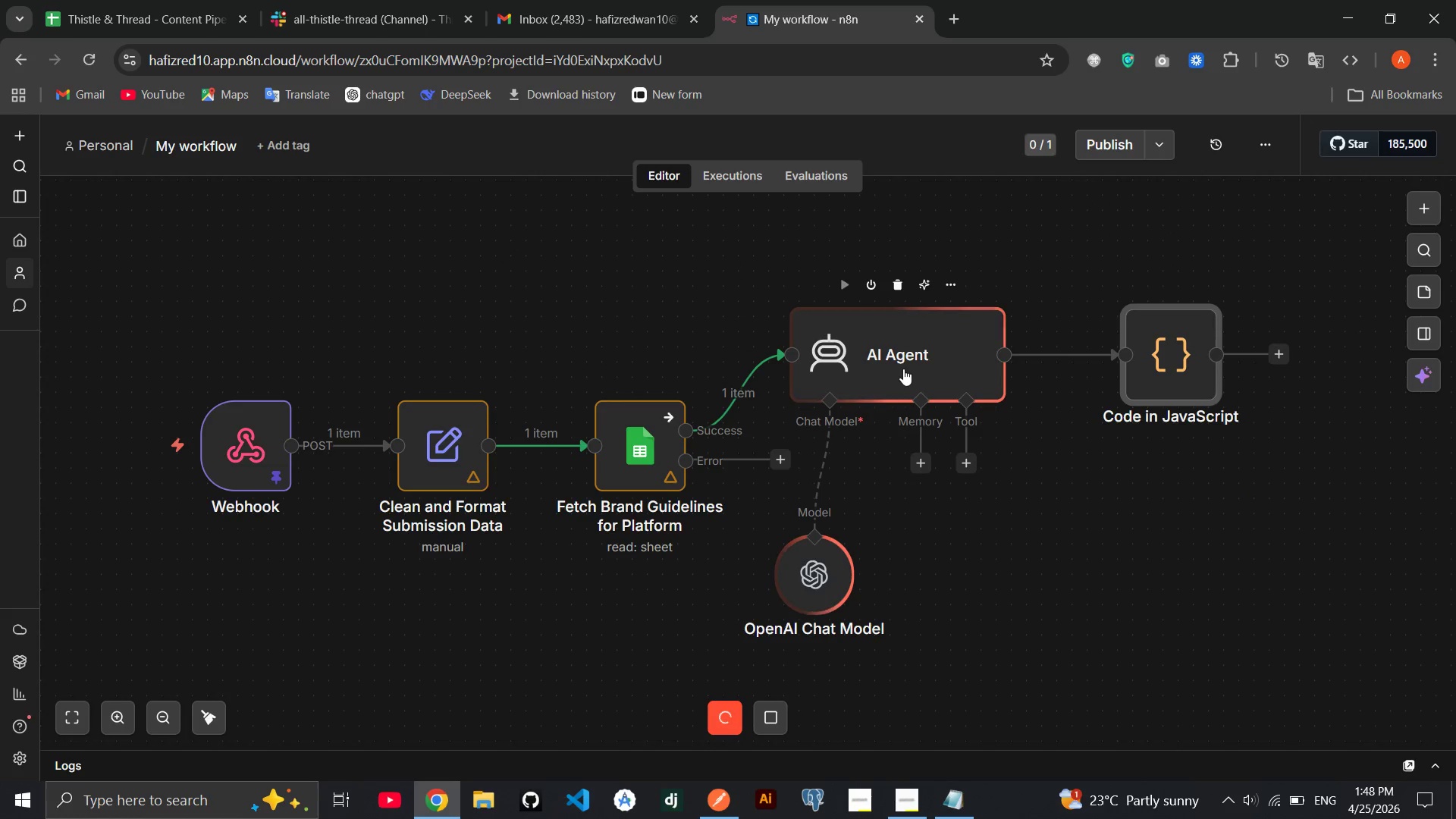 
double_click([903, 369])
 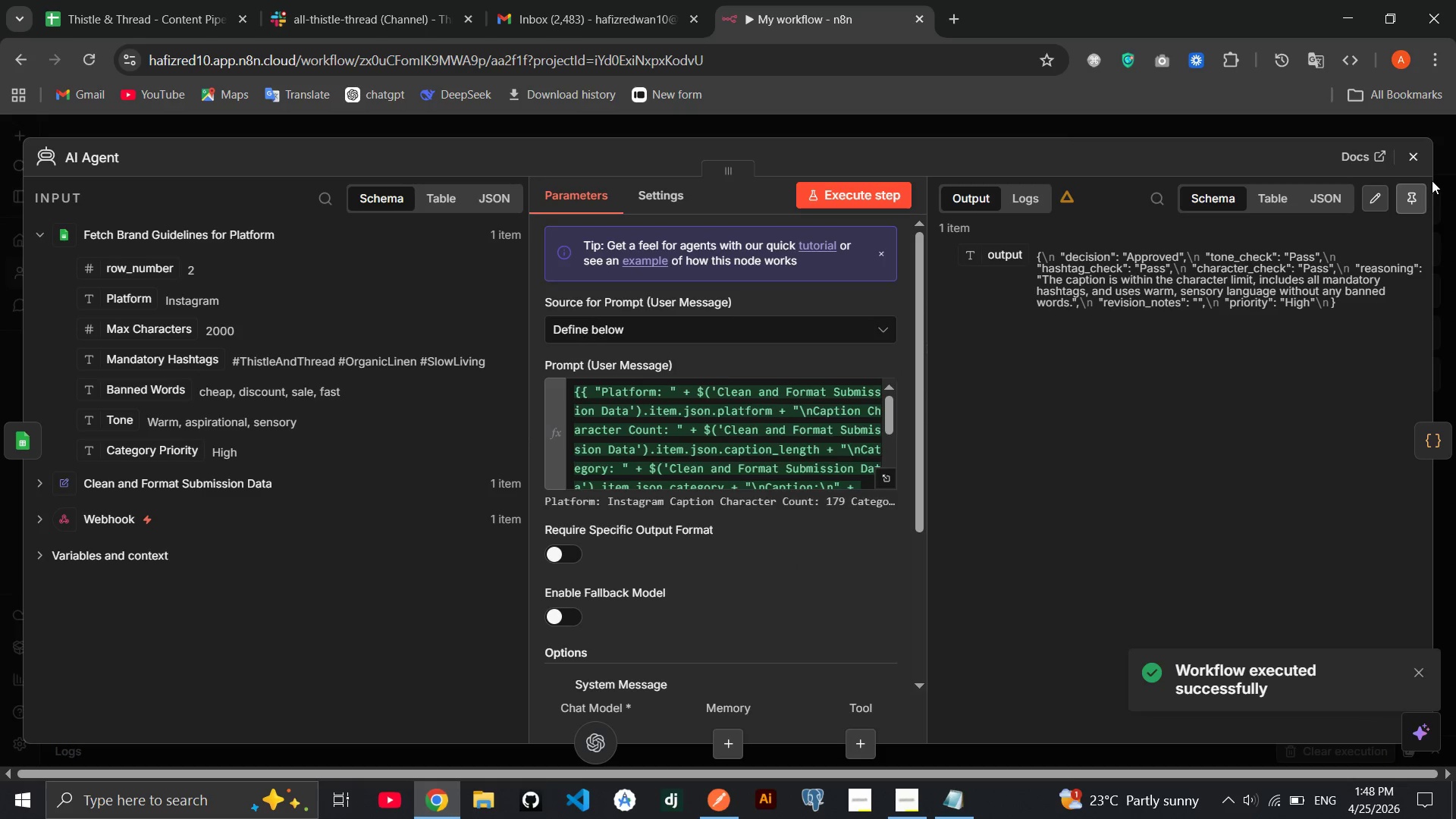 
left_click([1418, 193])
 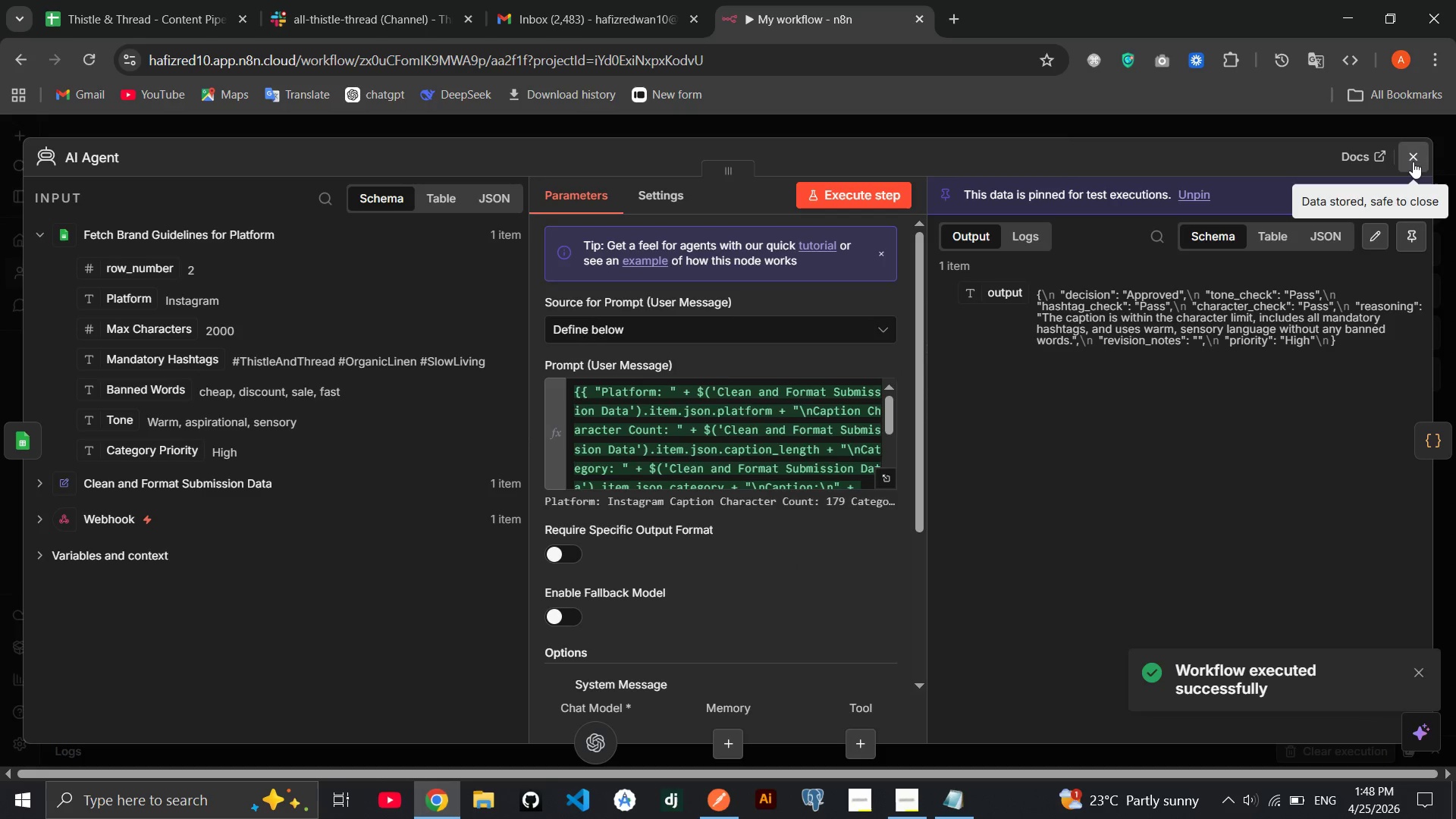 
left_click([1413, 162])
 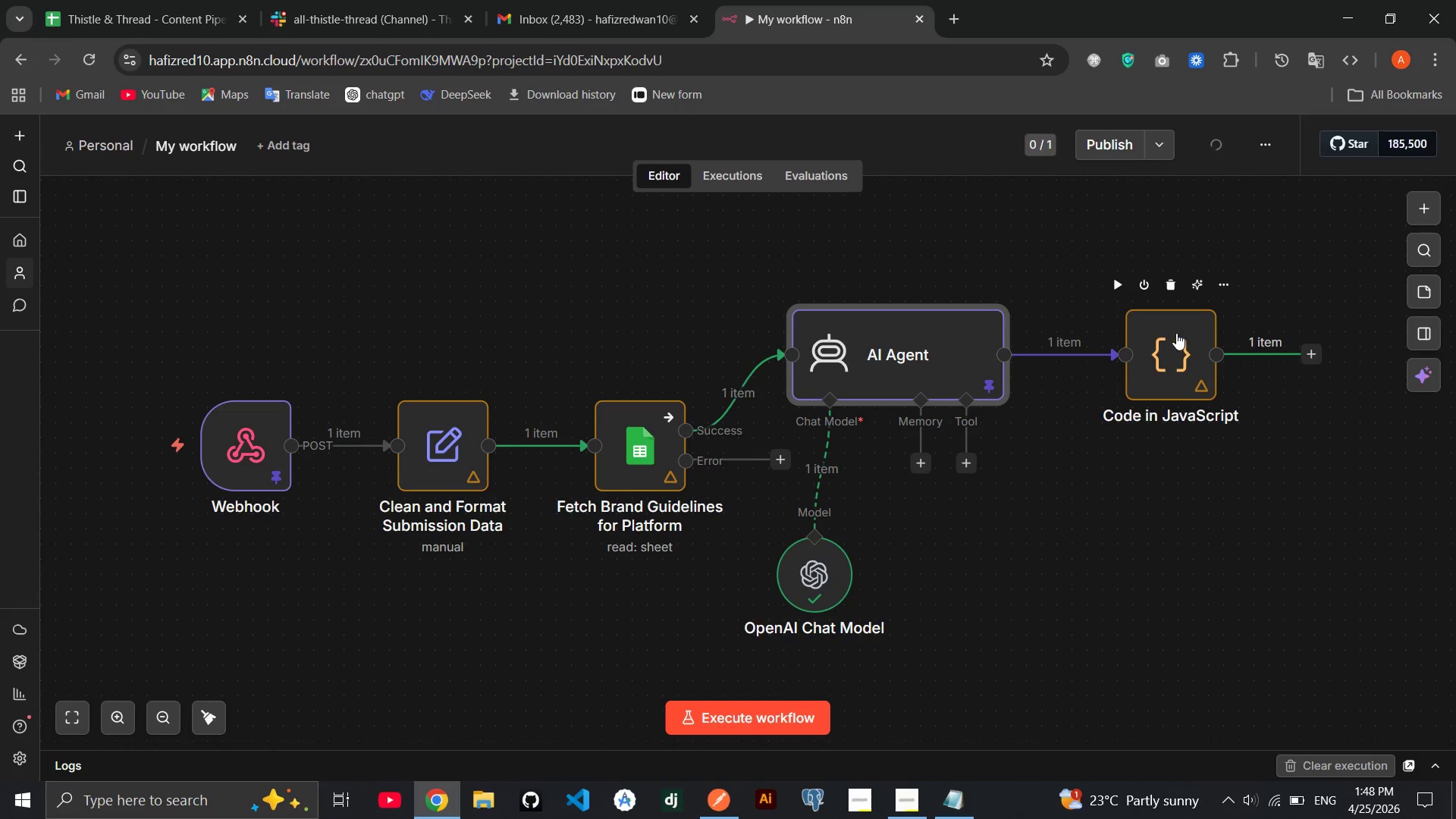 
double_click([1176, 333])
 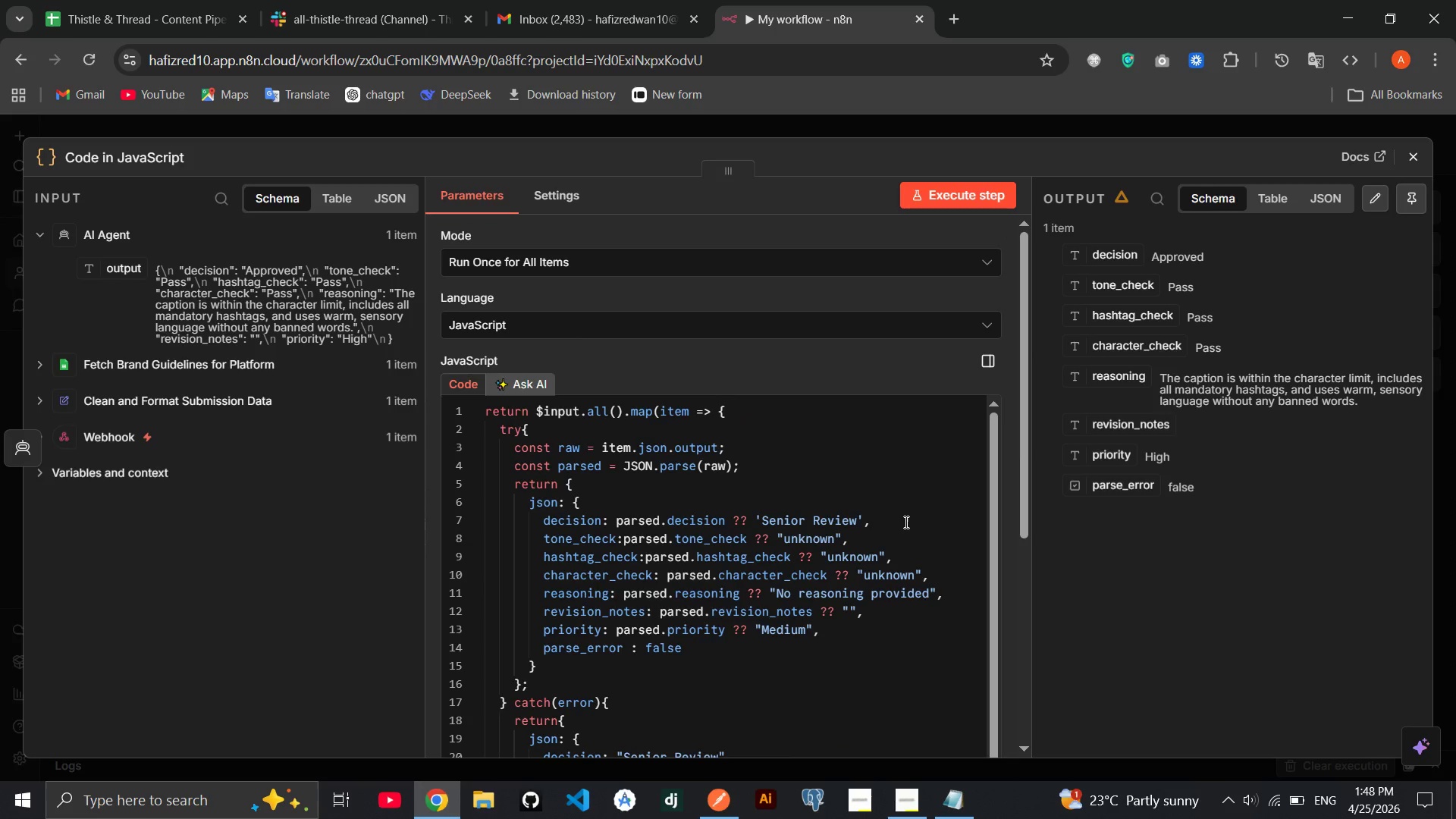 
wait(13.94)
 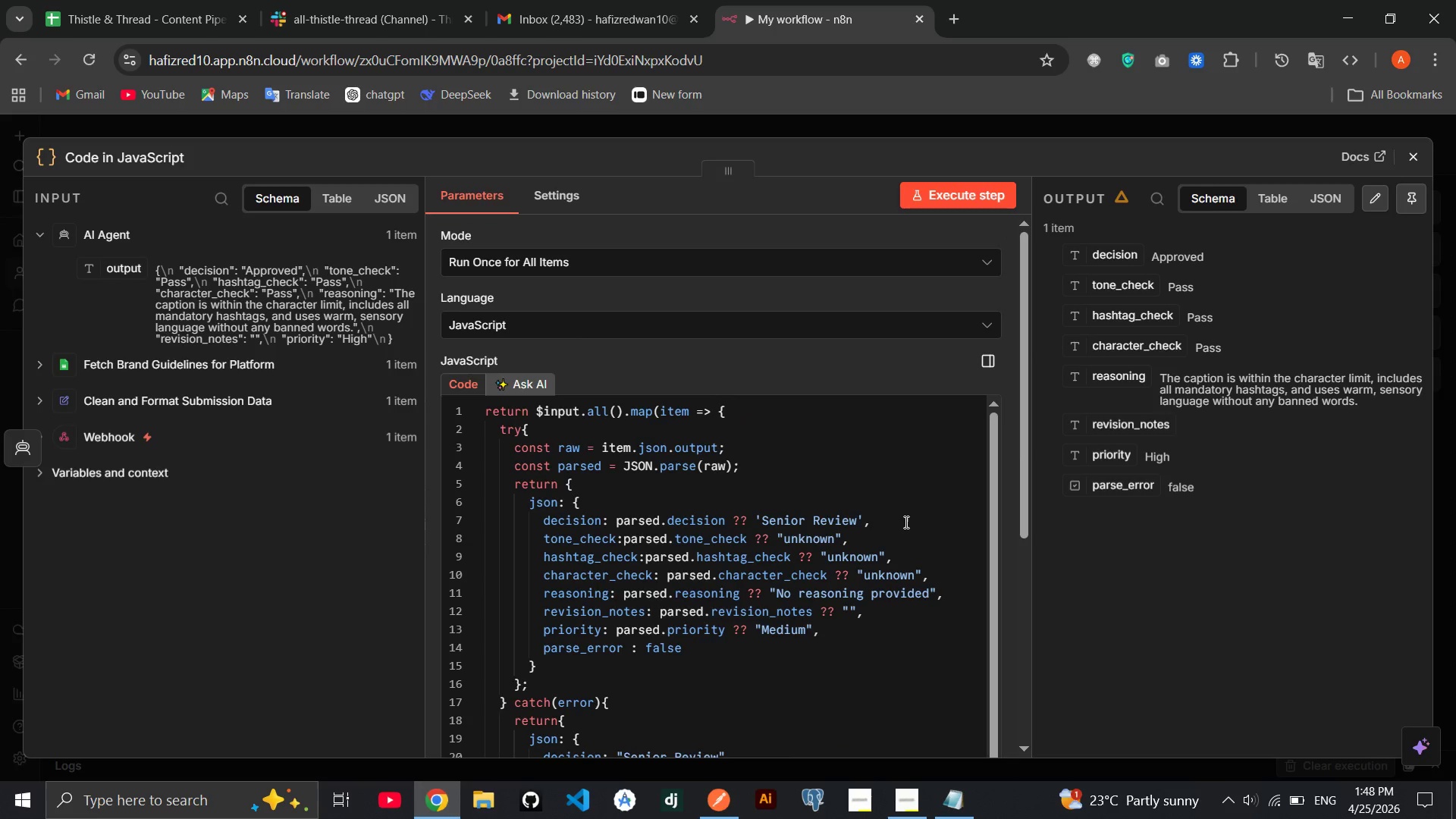 
left_click([1414, 159])
 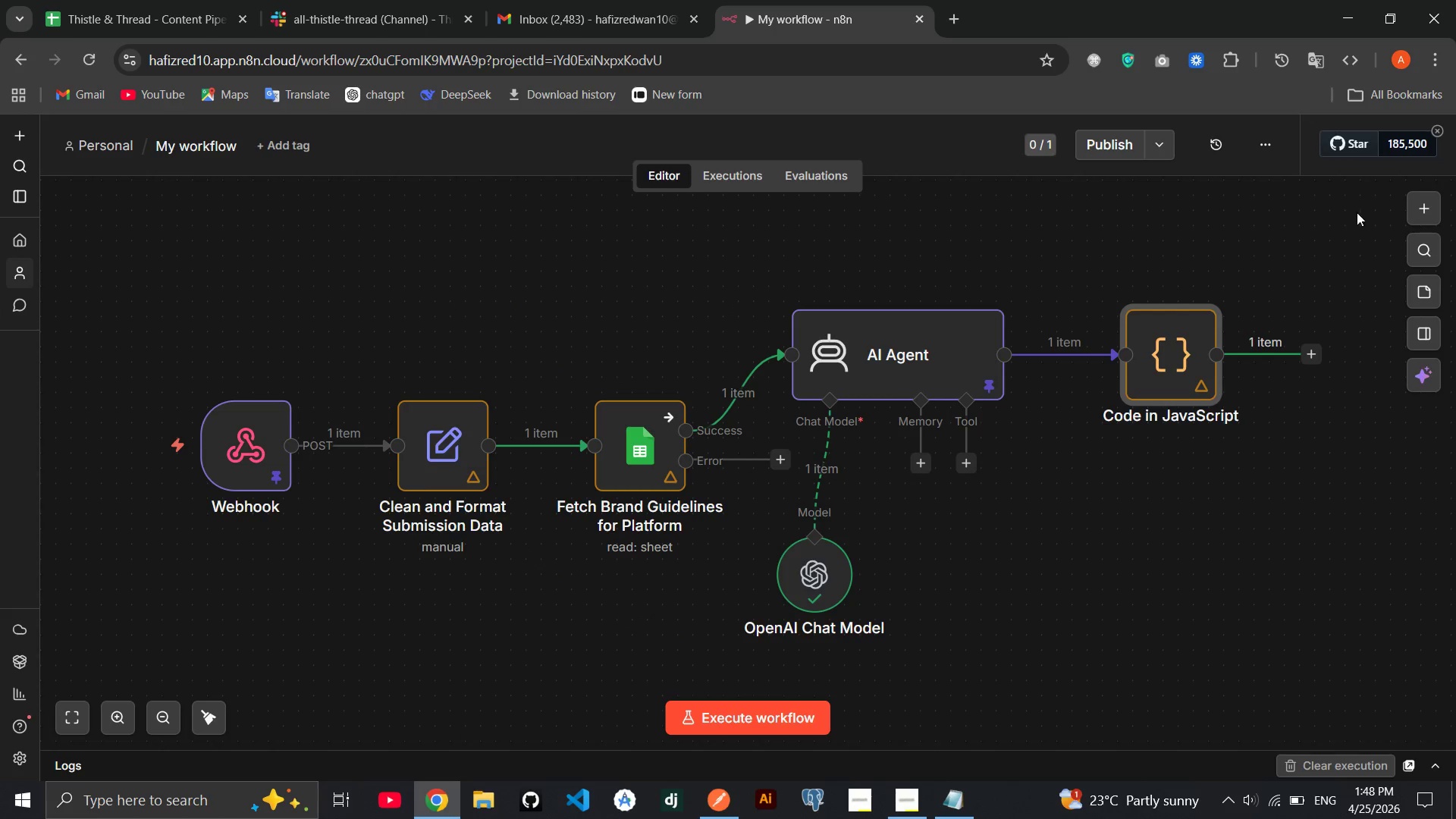 
wait(6.5)
 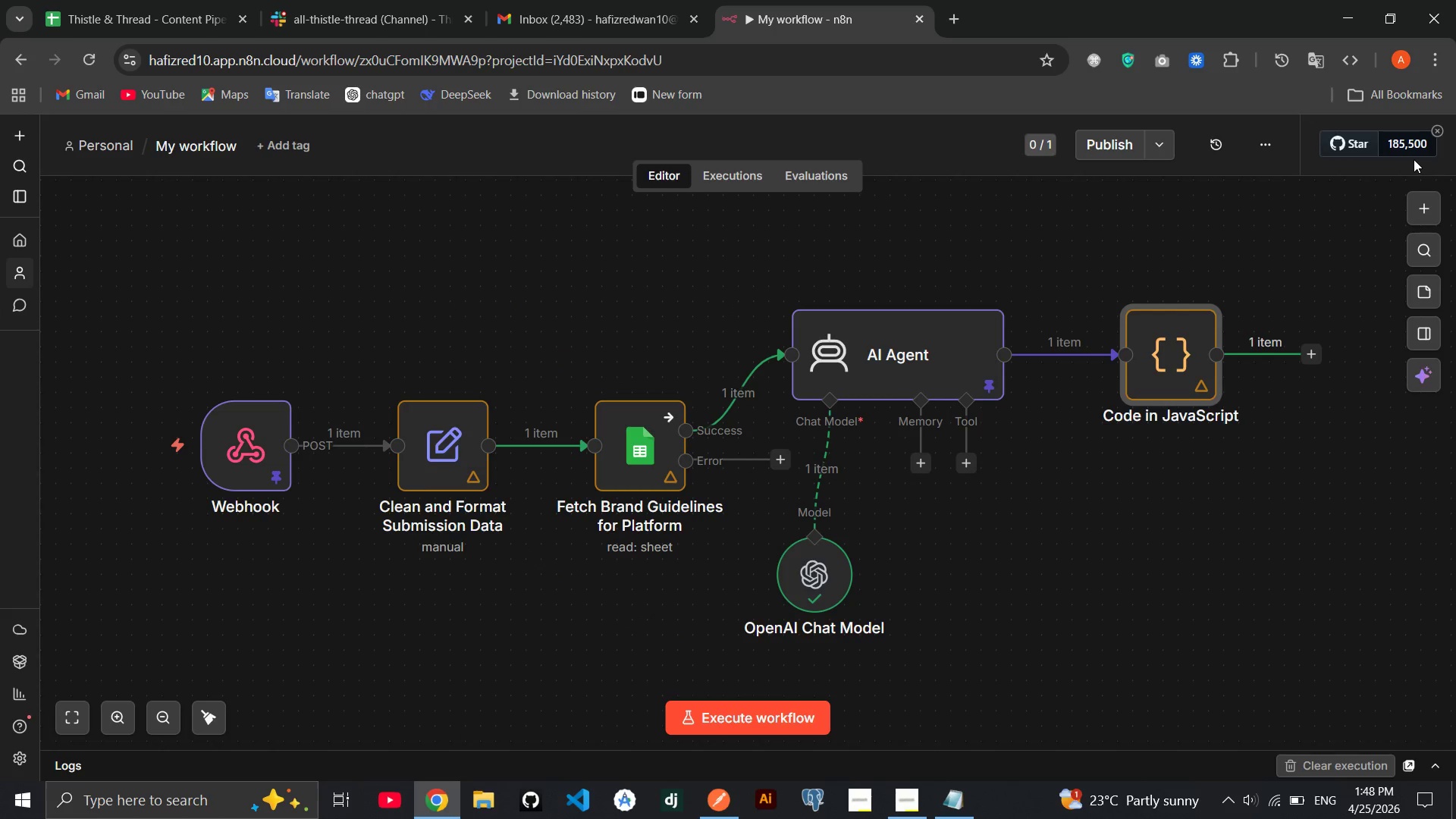 
left_click([1123, 353])
 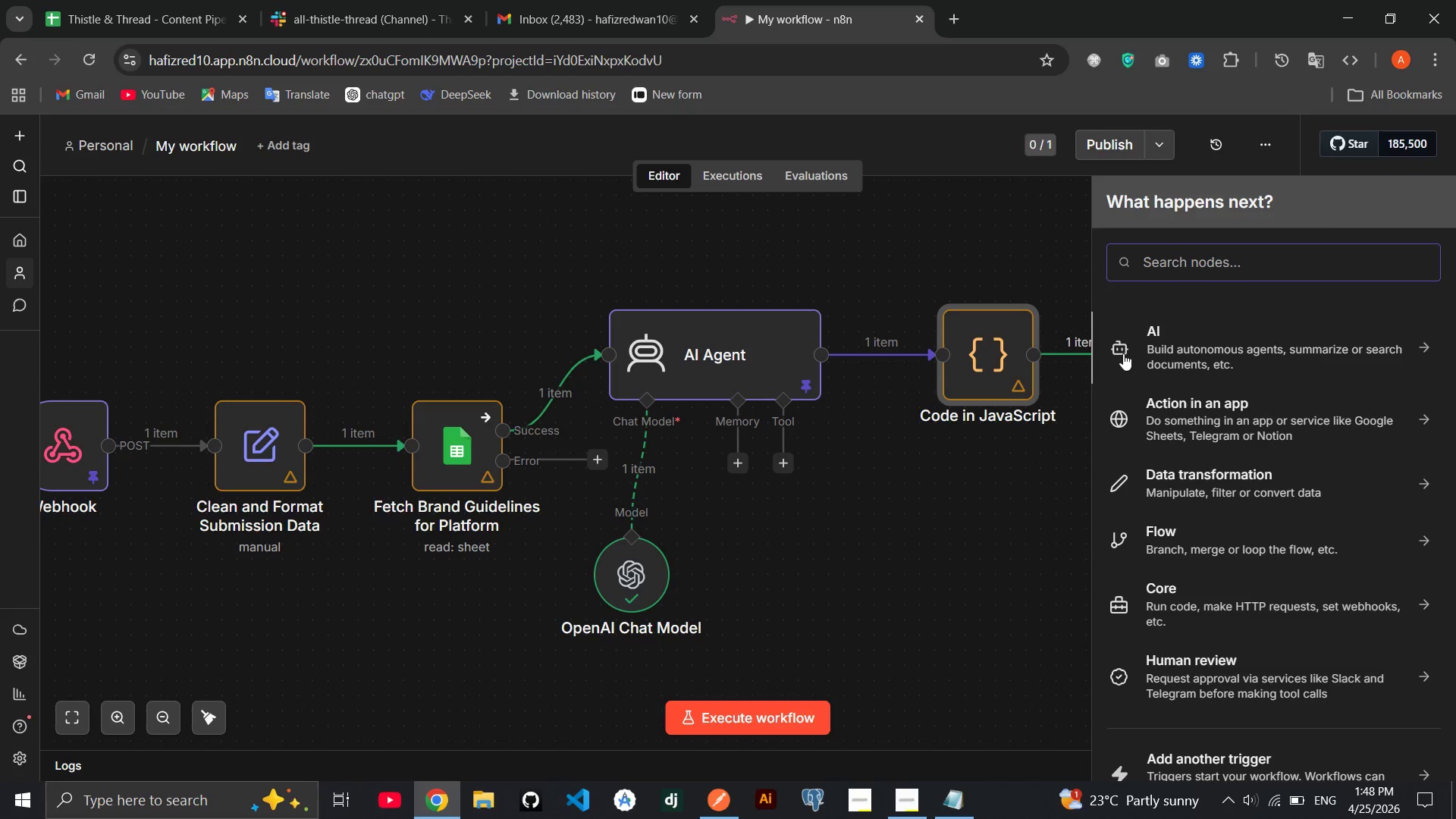 
type(set)
 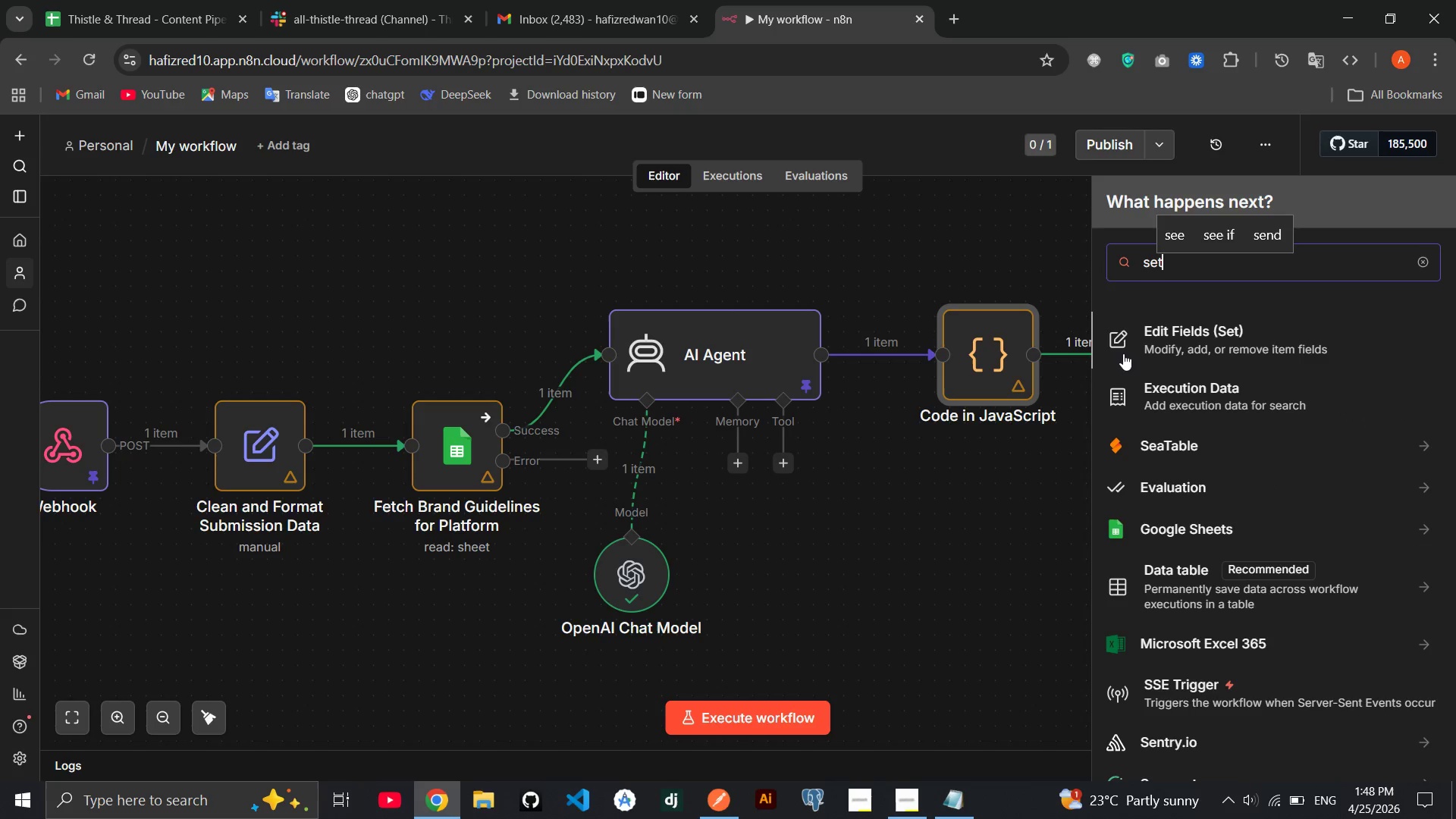 
key(Enter)
 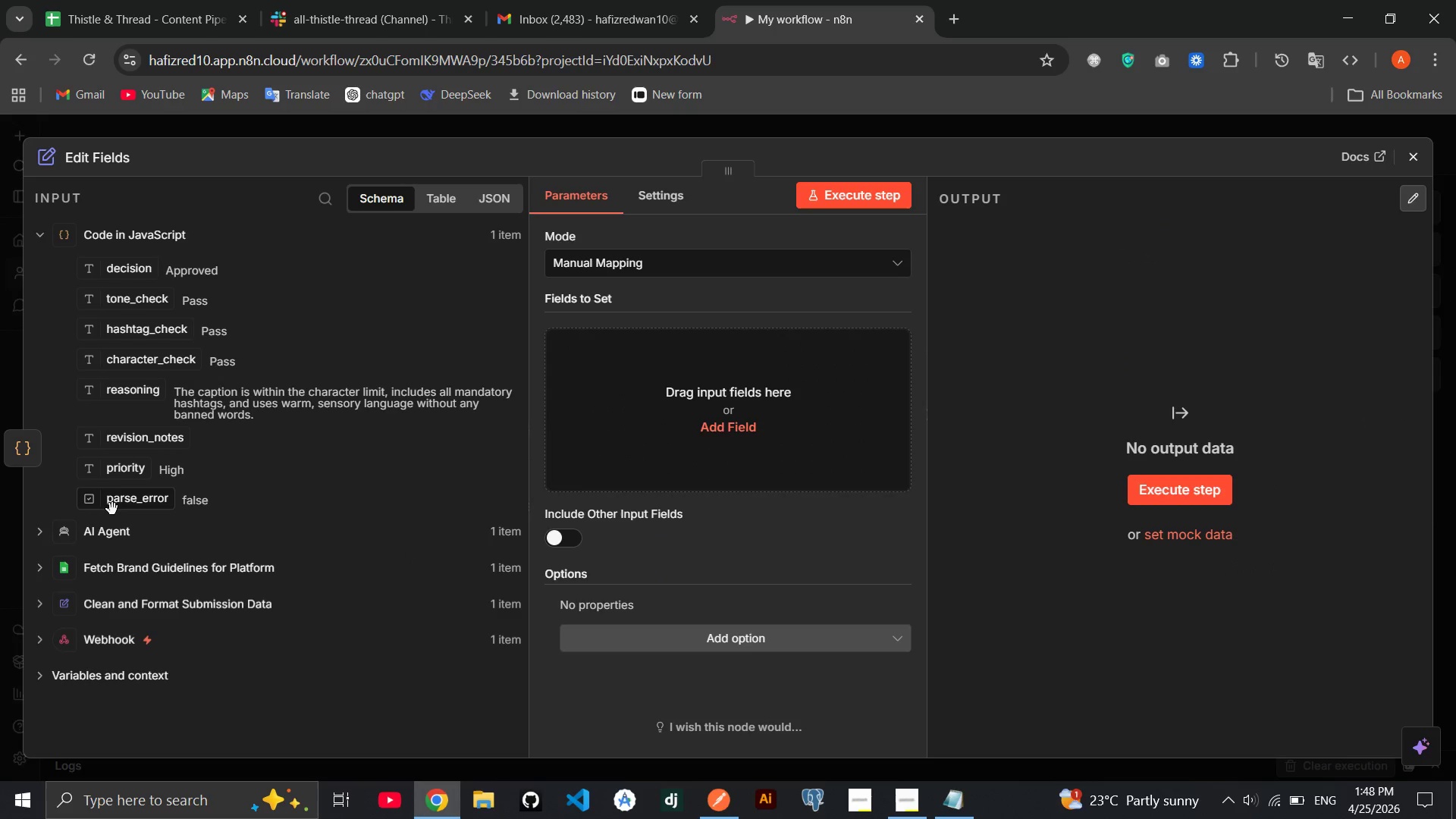 
wait(11.31)
 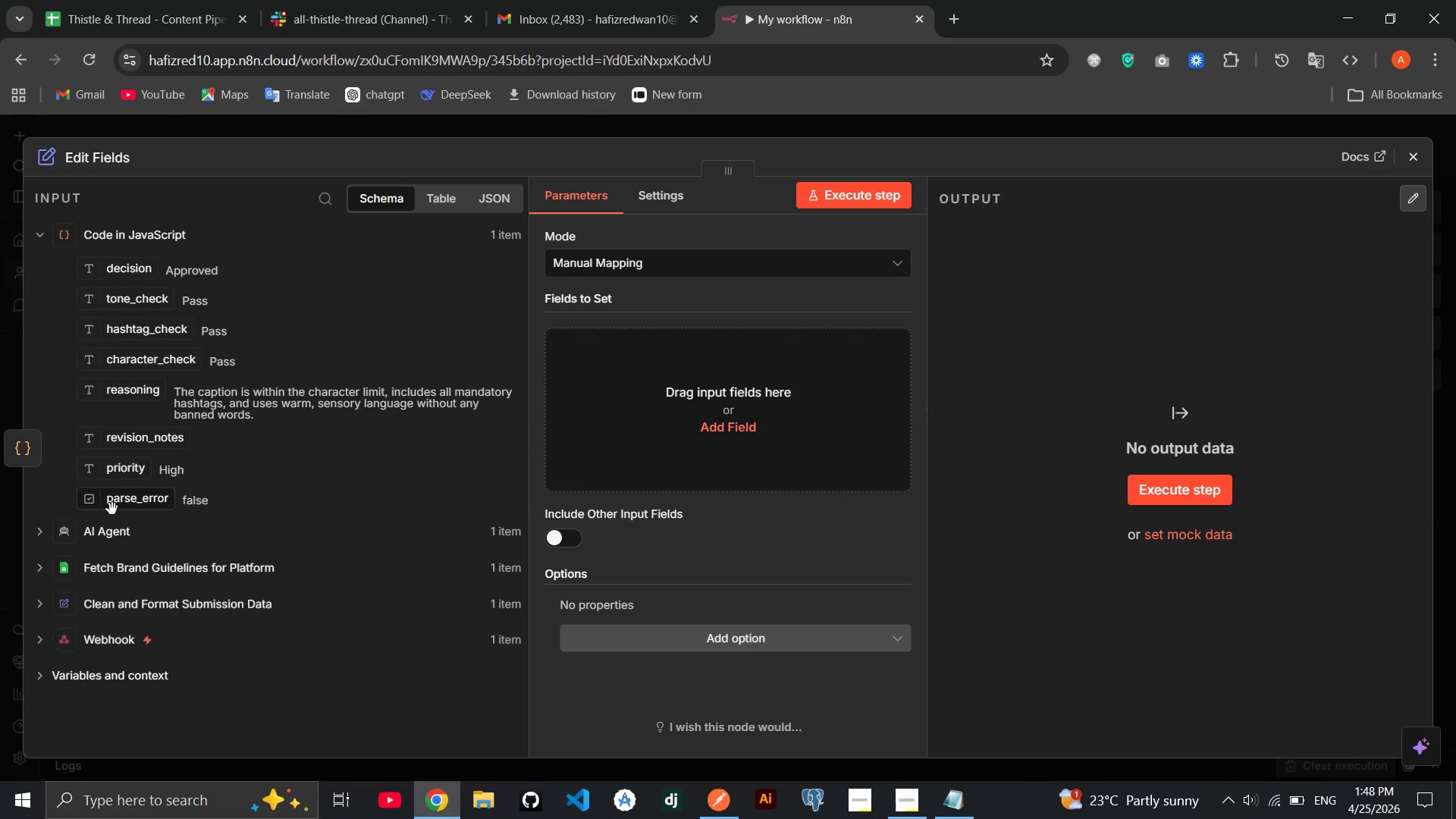 
left_click([168, 572])
 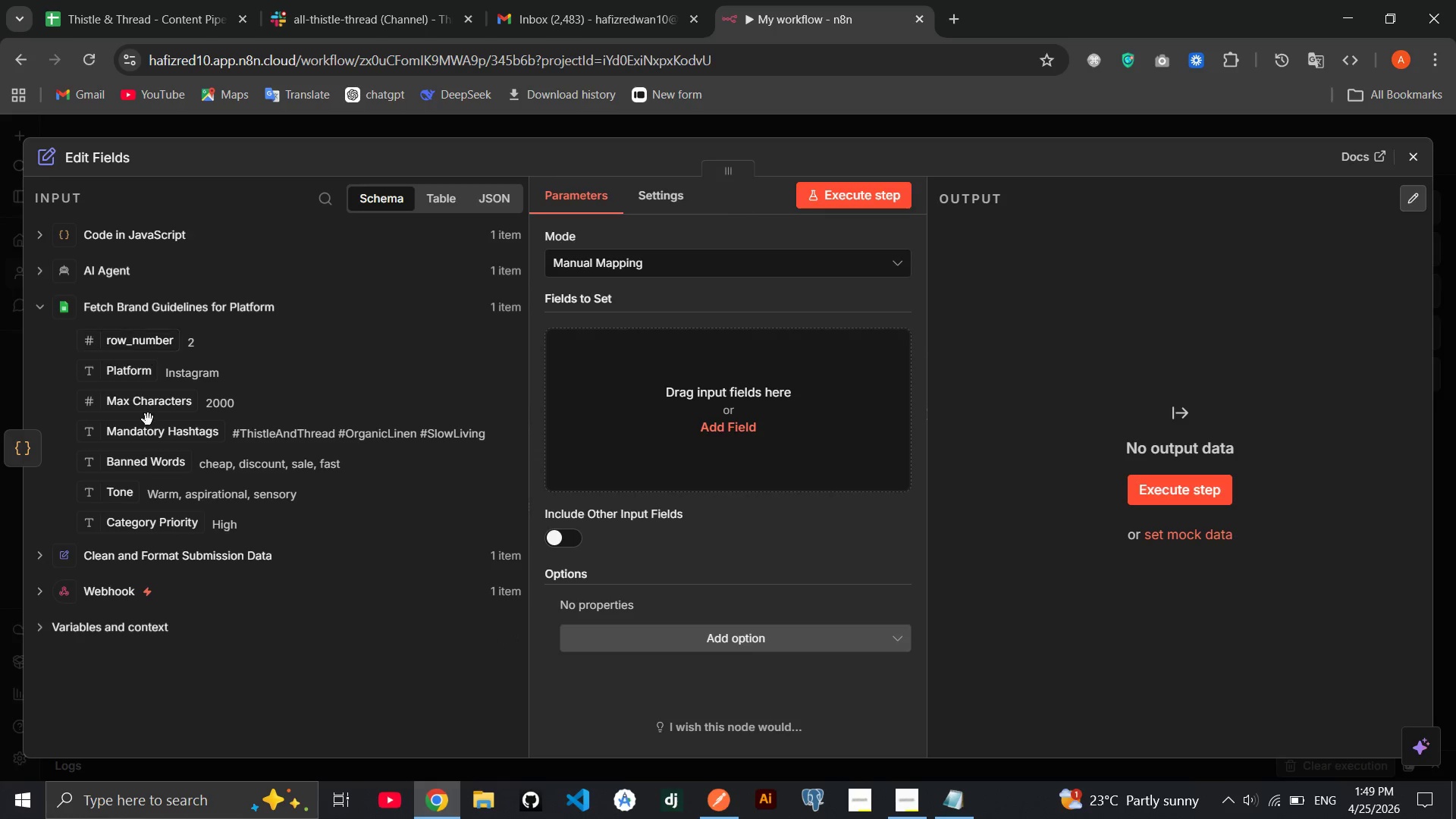 
left_click([134, 550])
 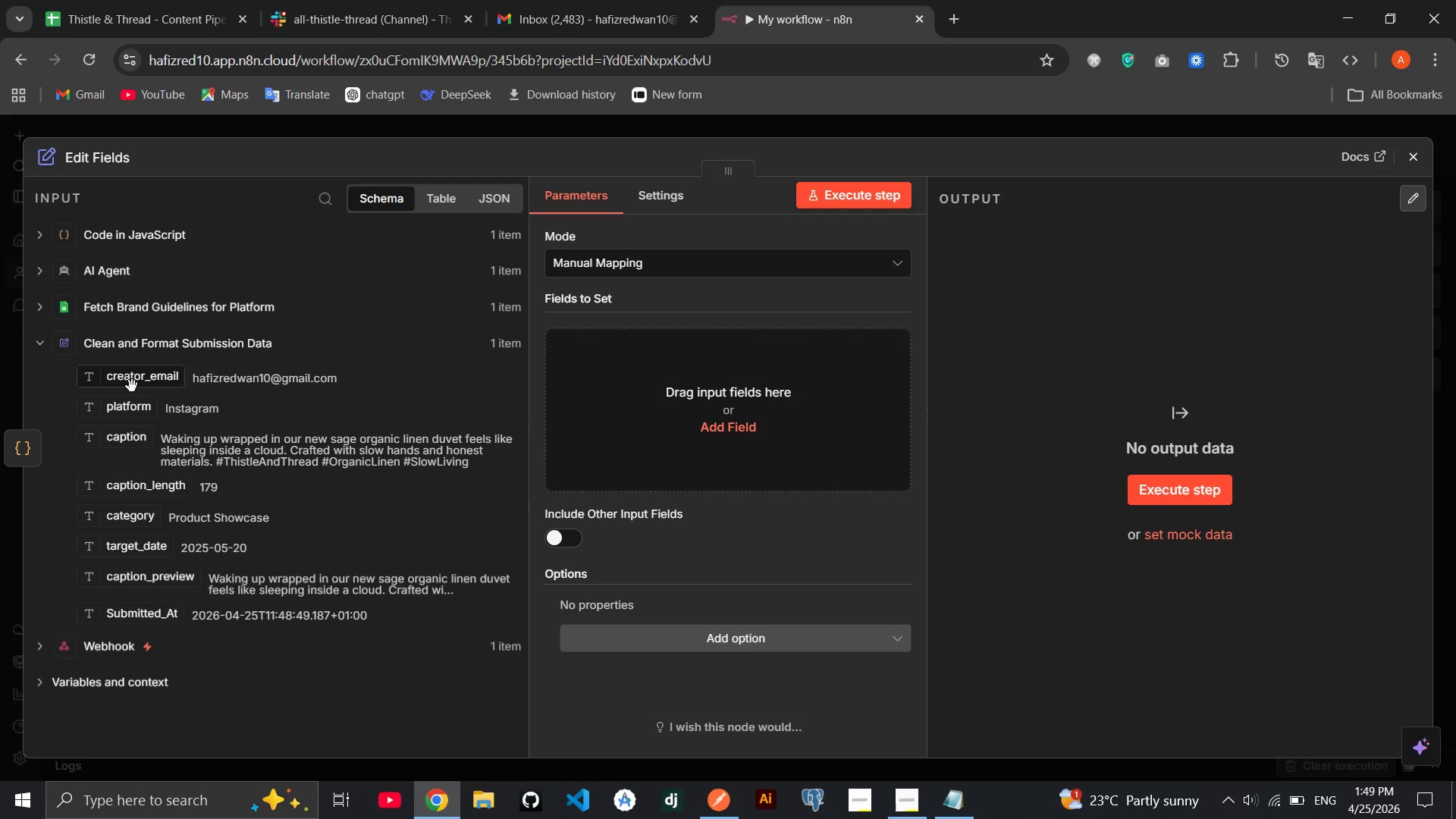 
left_click_drag(start_coordinate=[132, 384], to_coordinate=[579, 358])
 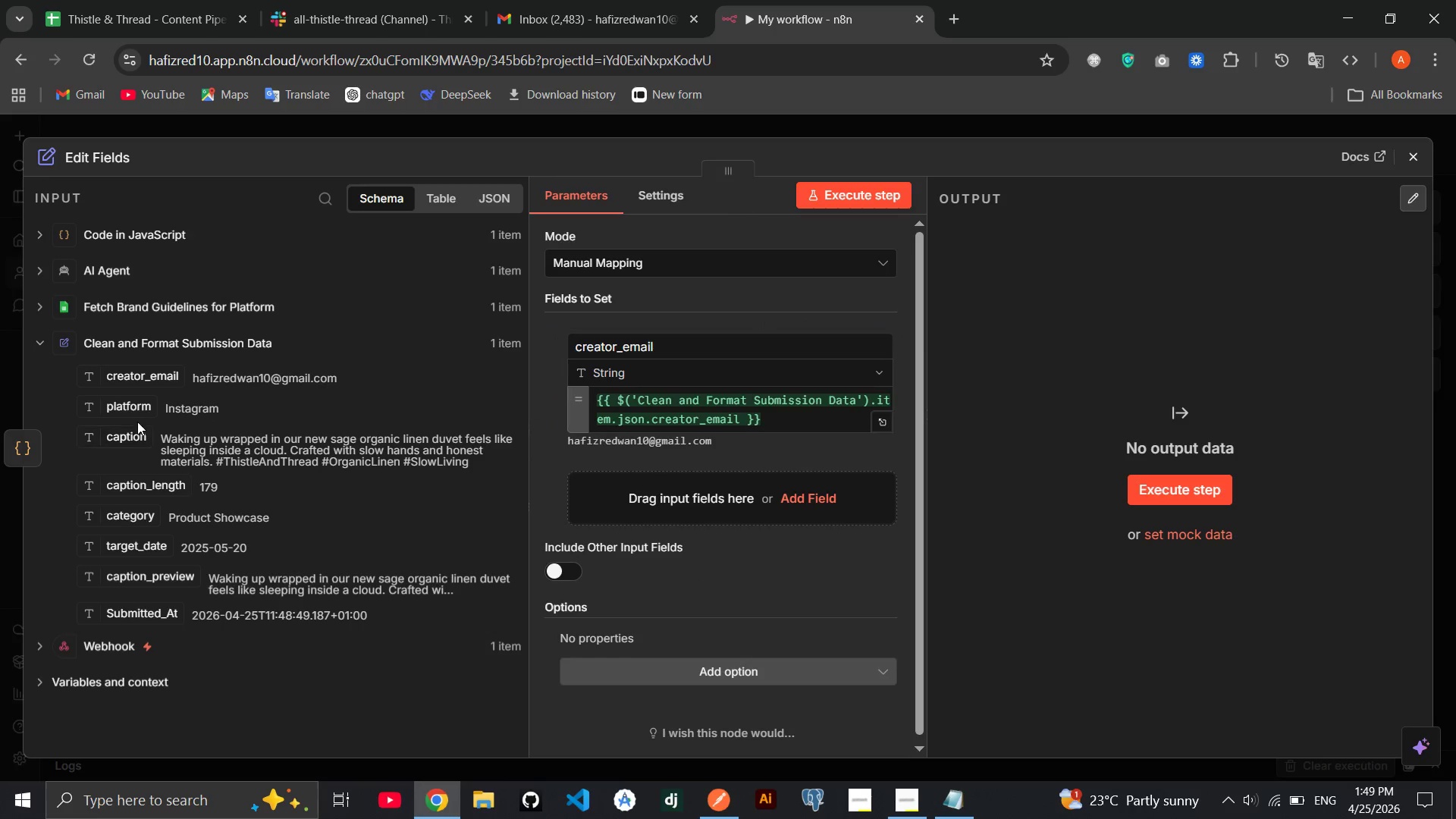 
left_click_drag(start_coordinate=[134, 409], to_coordinate=[645, 506])
 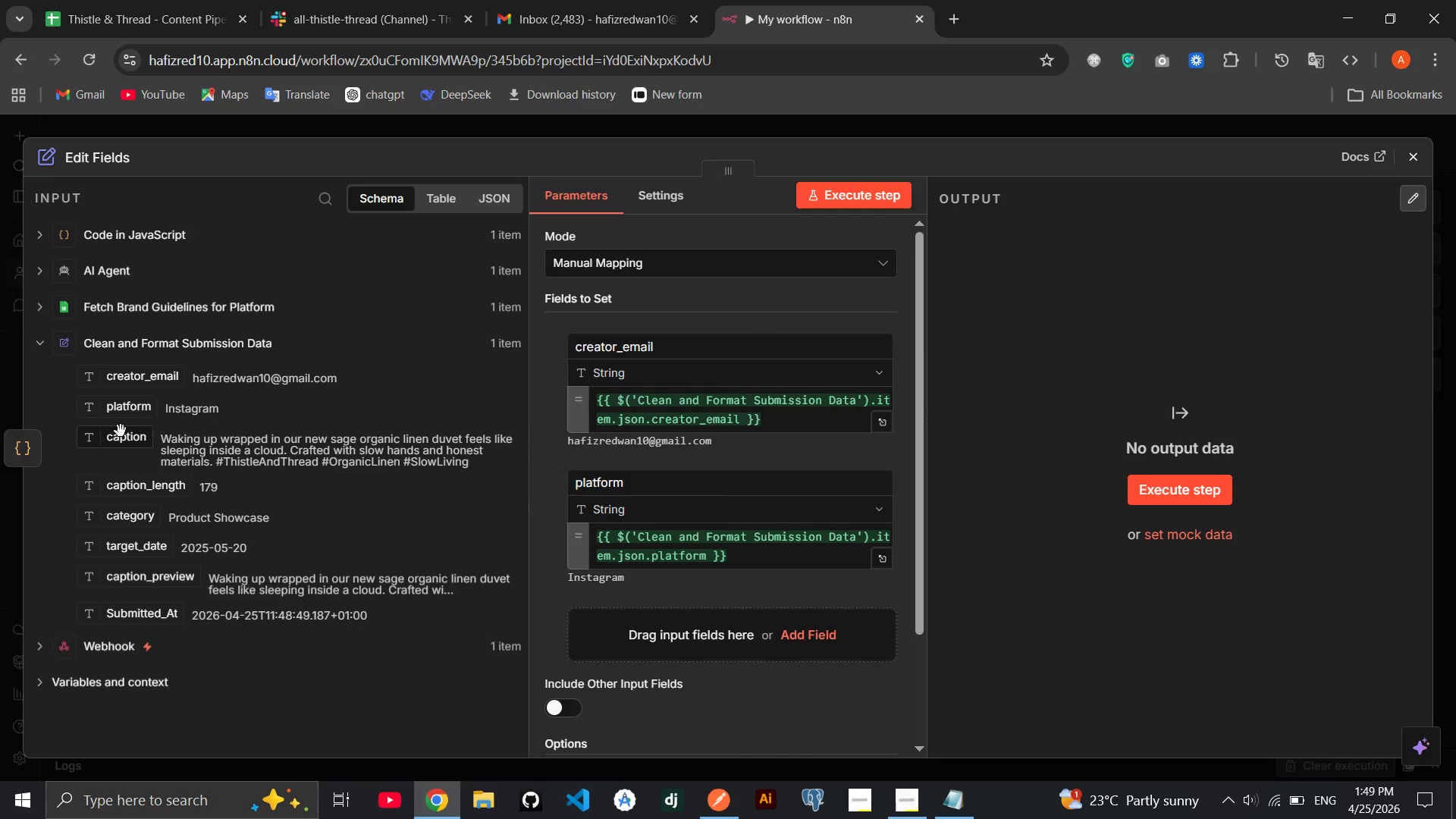 
left_click_drag(start_coordinate=[119, 435], to_coordinate=[639, 622])
 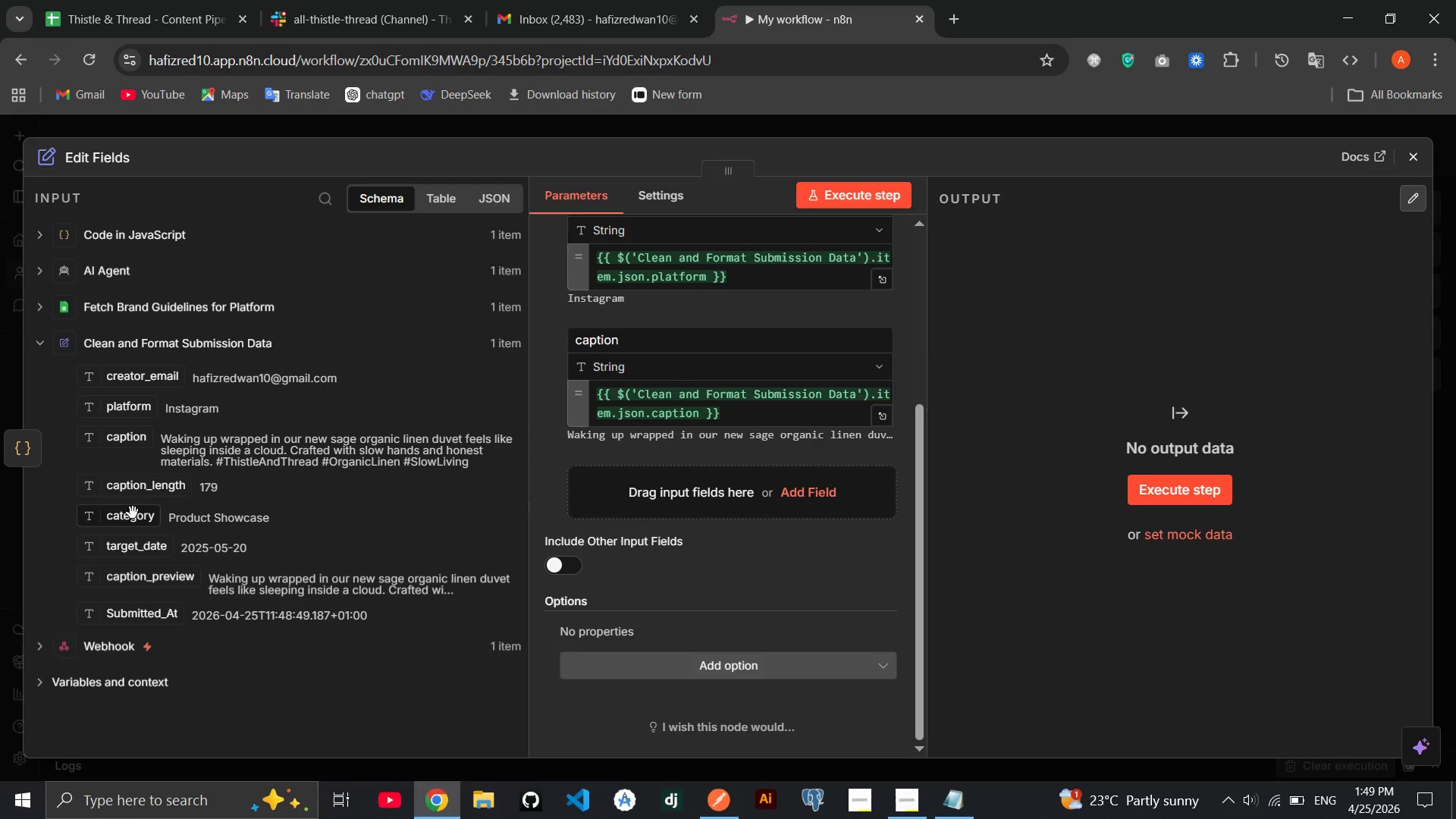 
left_click_drag(start_coordinate=[130, 586], to_coordinate=[690, 513])
 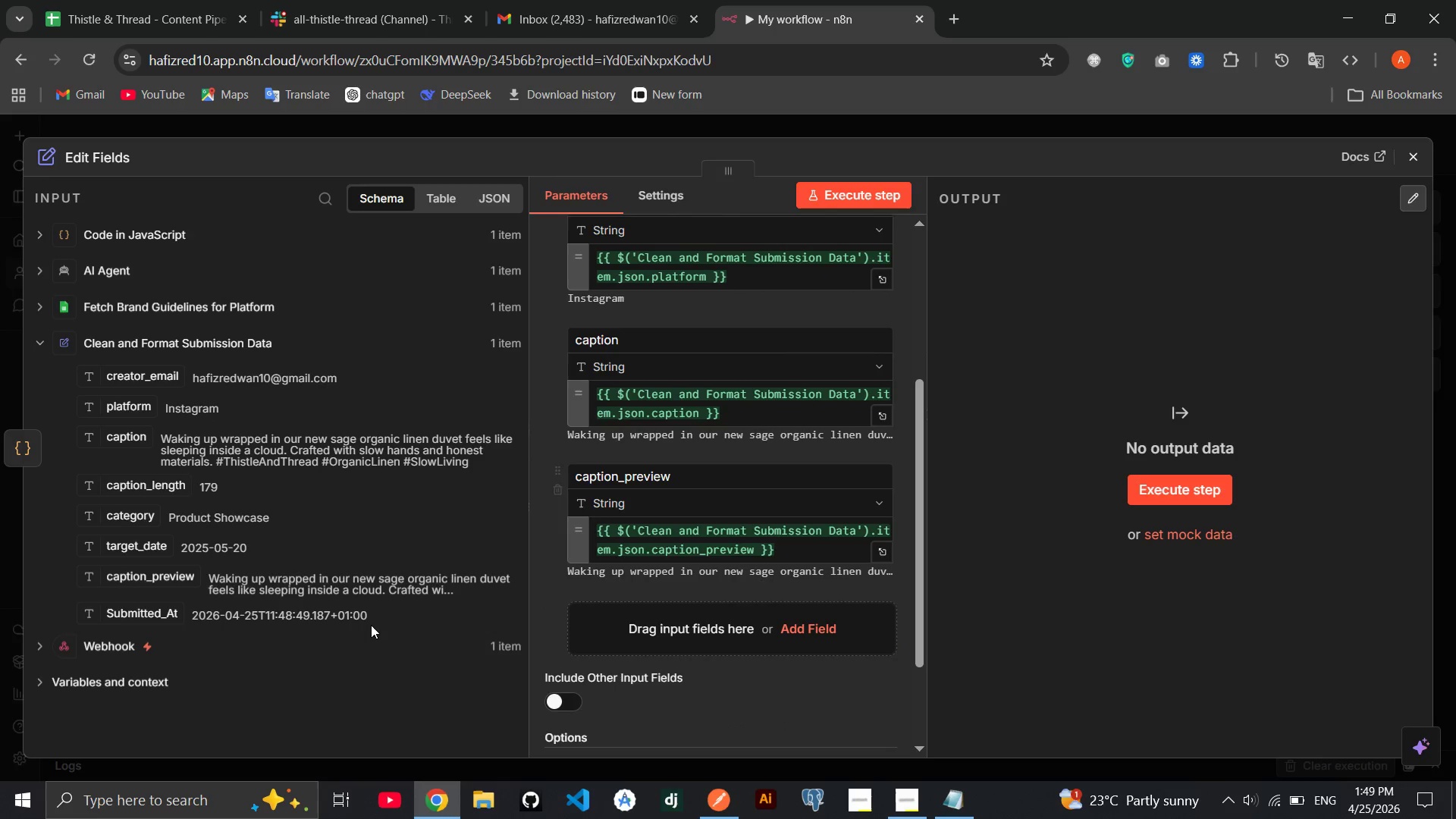 
wait(5.8)
 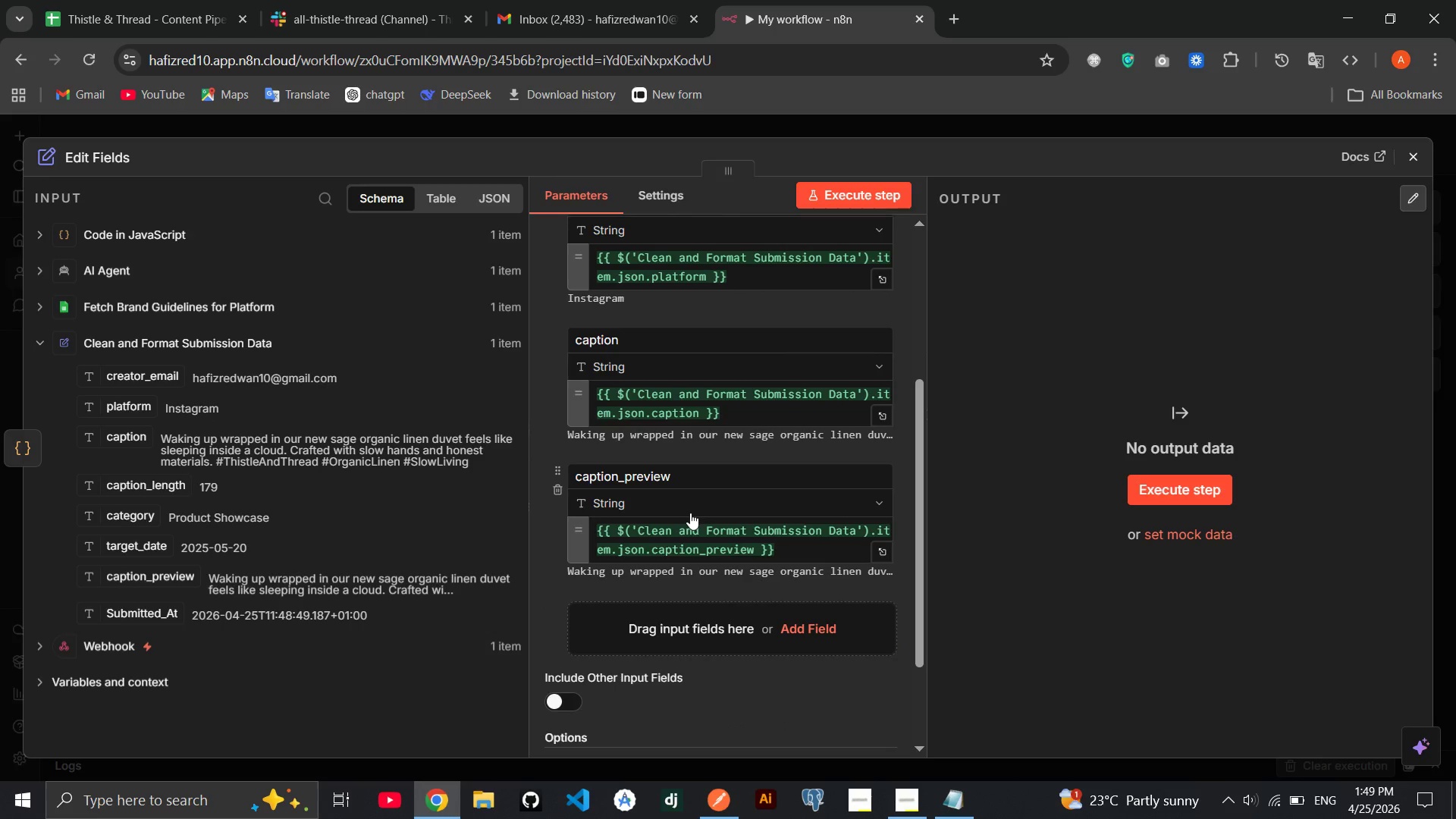 
left_click_drag(start_coordinate=[141, 494], to_coordinate=[621, 624])
 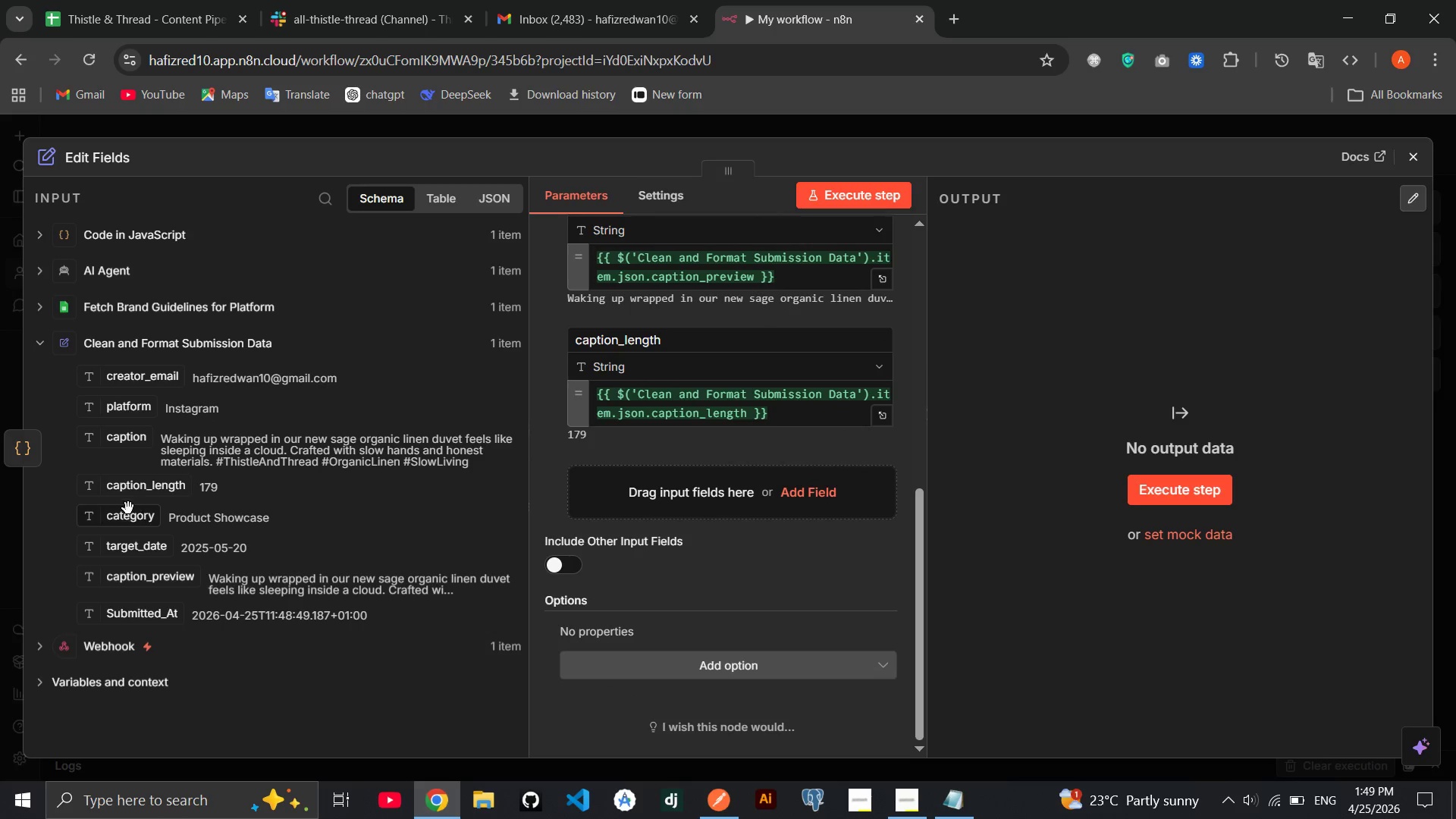 
left_click_drag(start_coordinate=[115, 517], to_coordinate=[579, 481])
 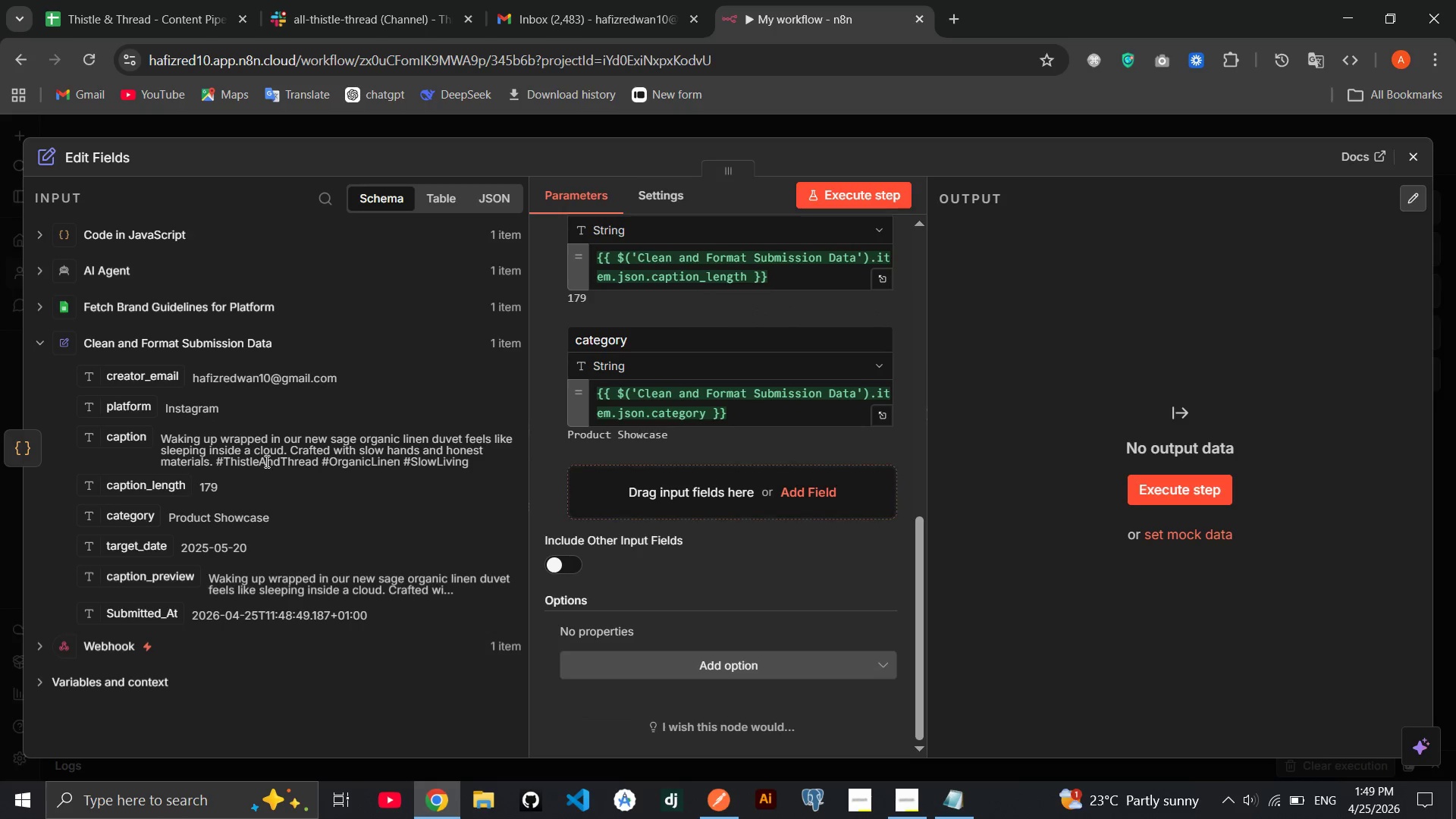 
left_click_drag(start_coordinate=[122, 552], to_coordinate=[597, 480])
 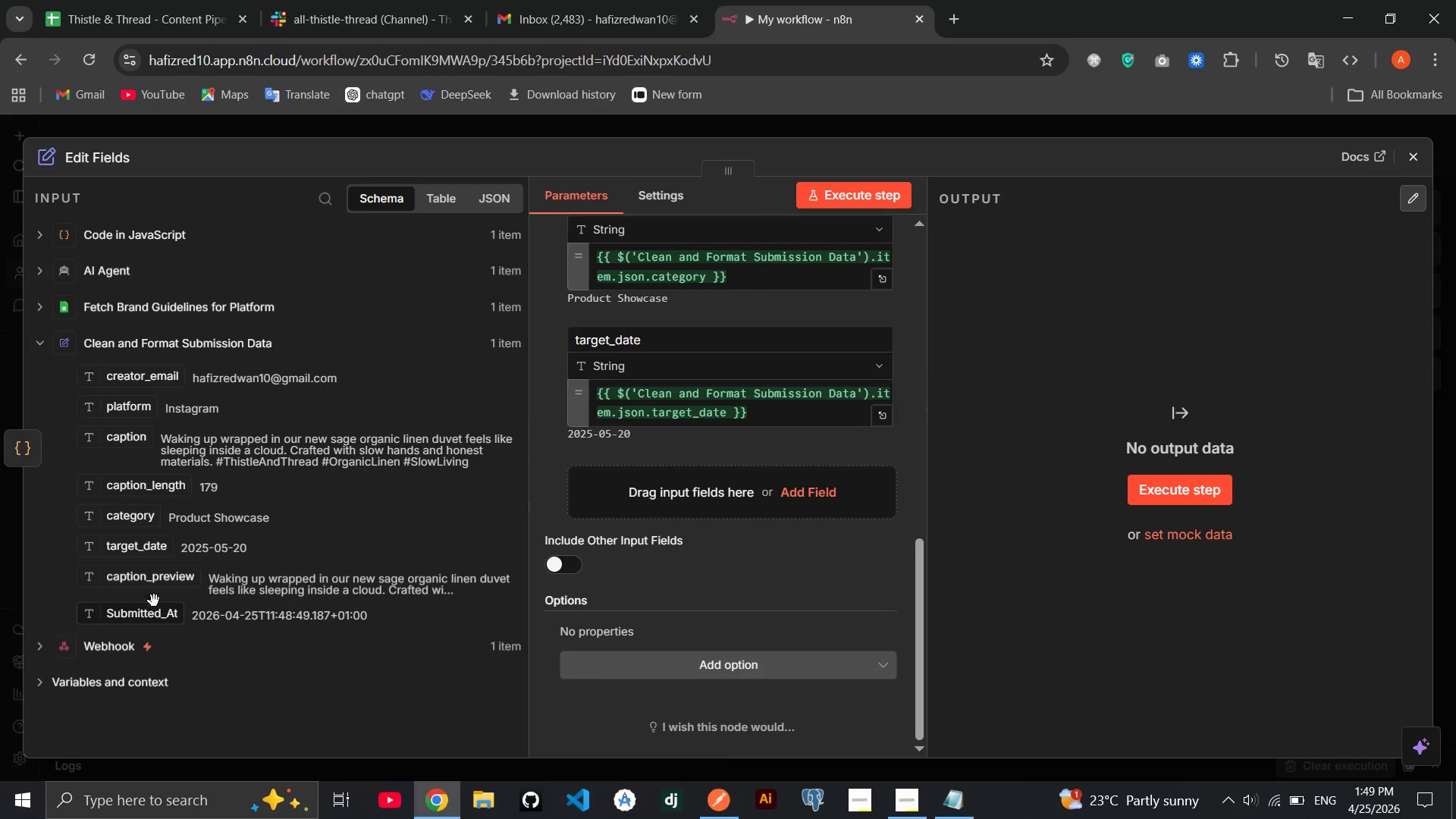 
left_click_drag(start_coordinate=[143, 608], to_coordinate=[590, 501])
 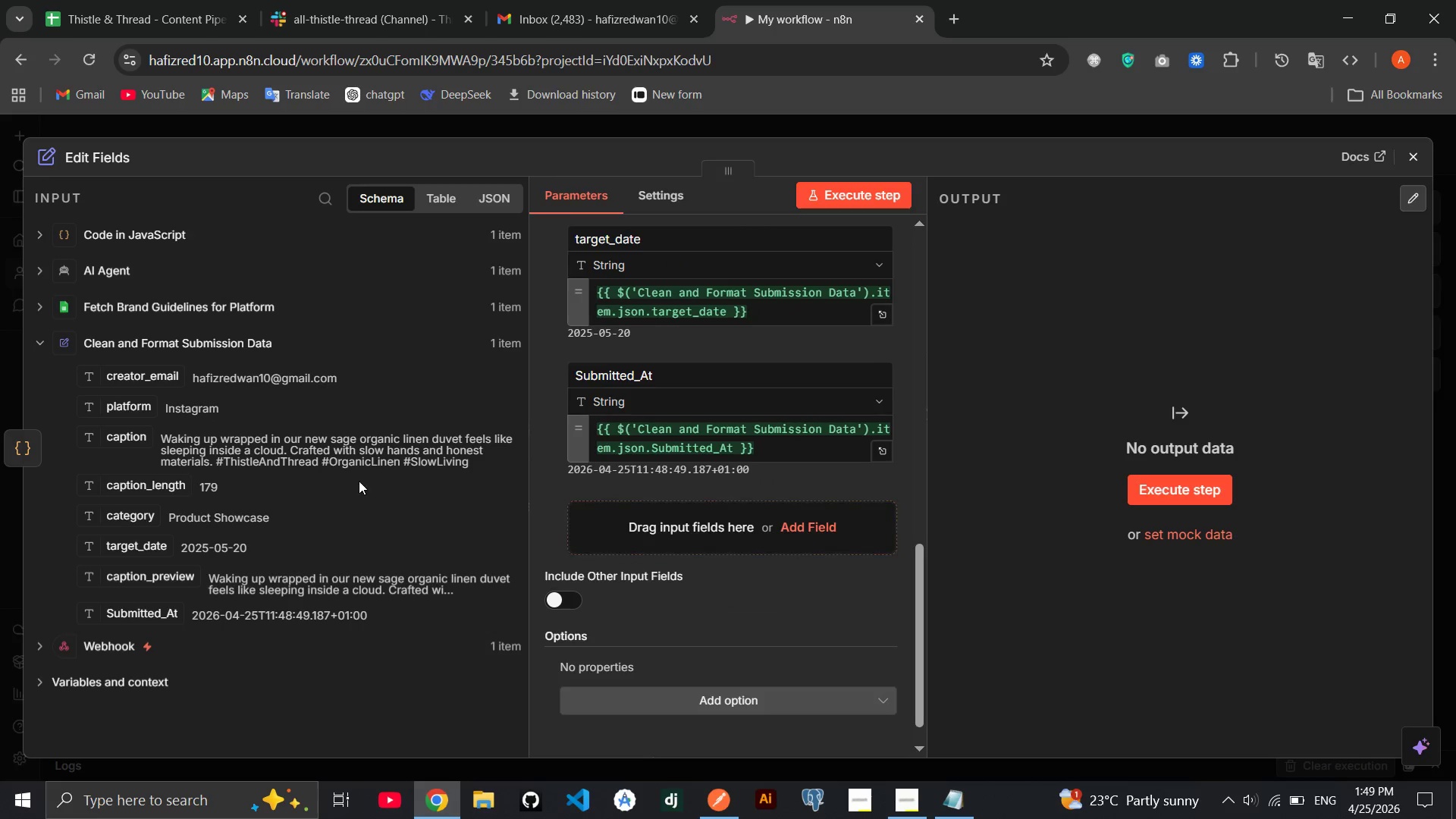 
wait(5.86)
 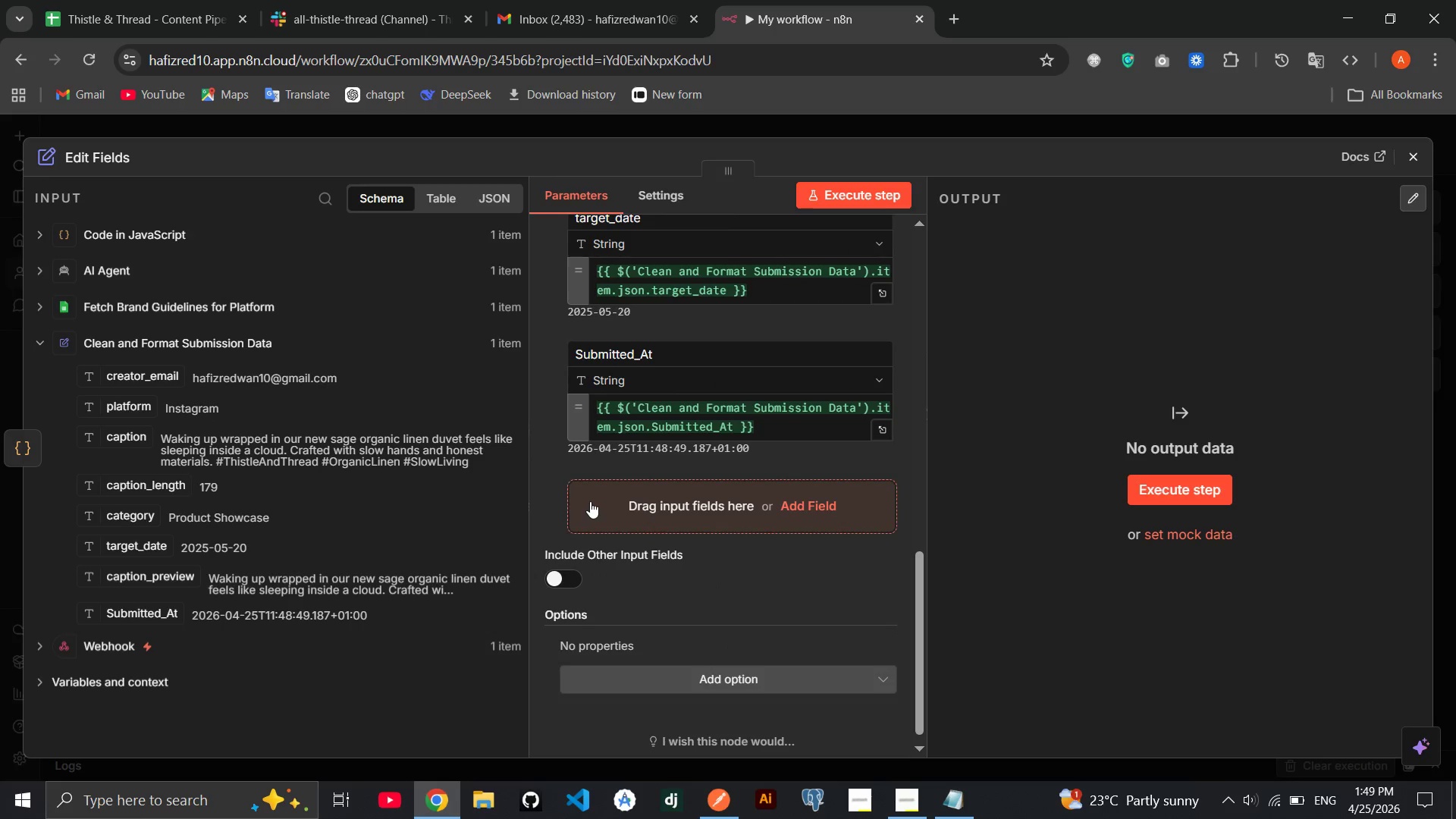 
left_click([176, 237])
 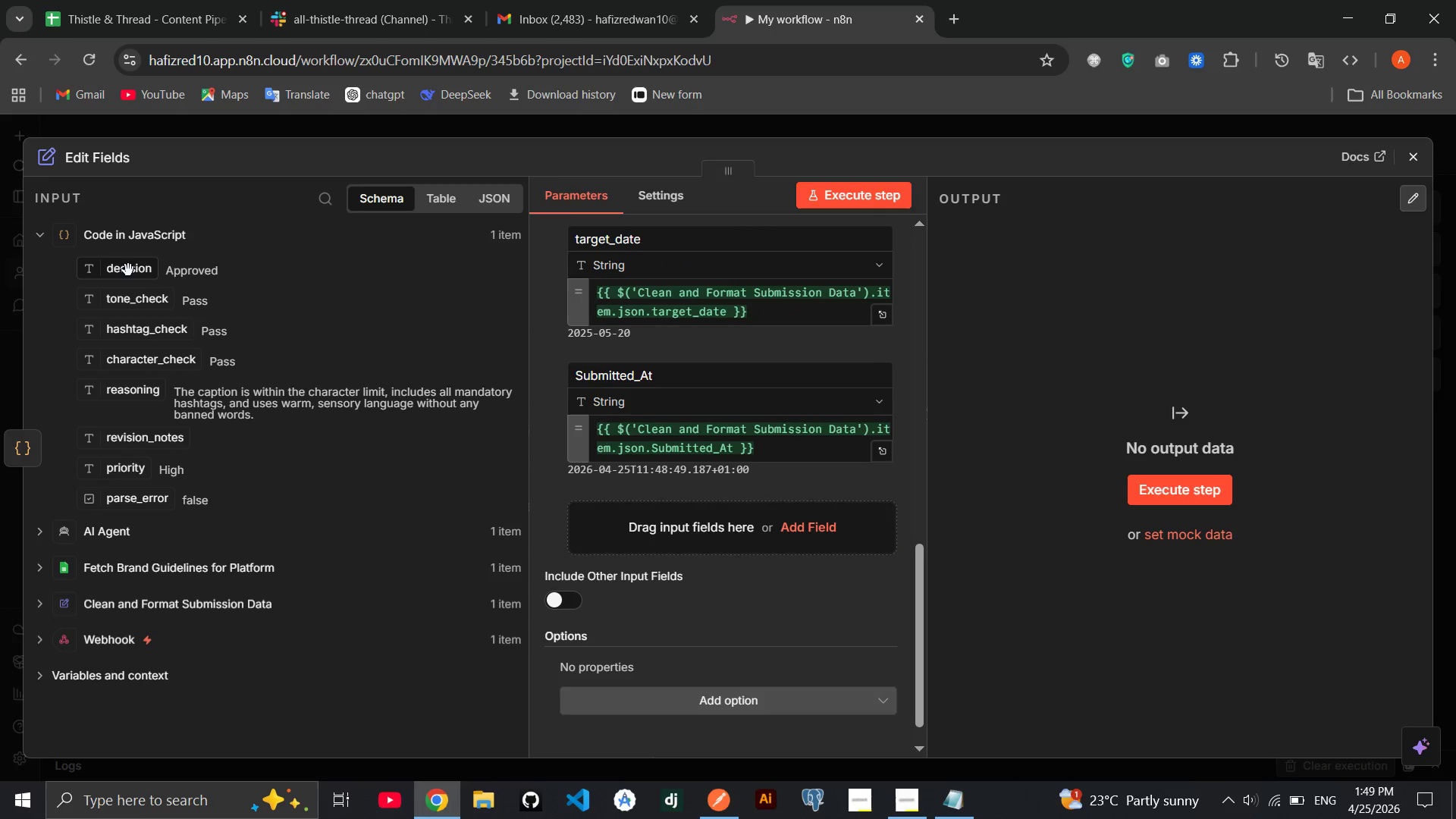 
left_click_drag(start_coordinate=[127, 270], to_coordinate=[608, 513])
 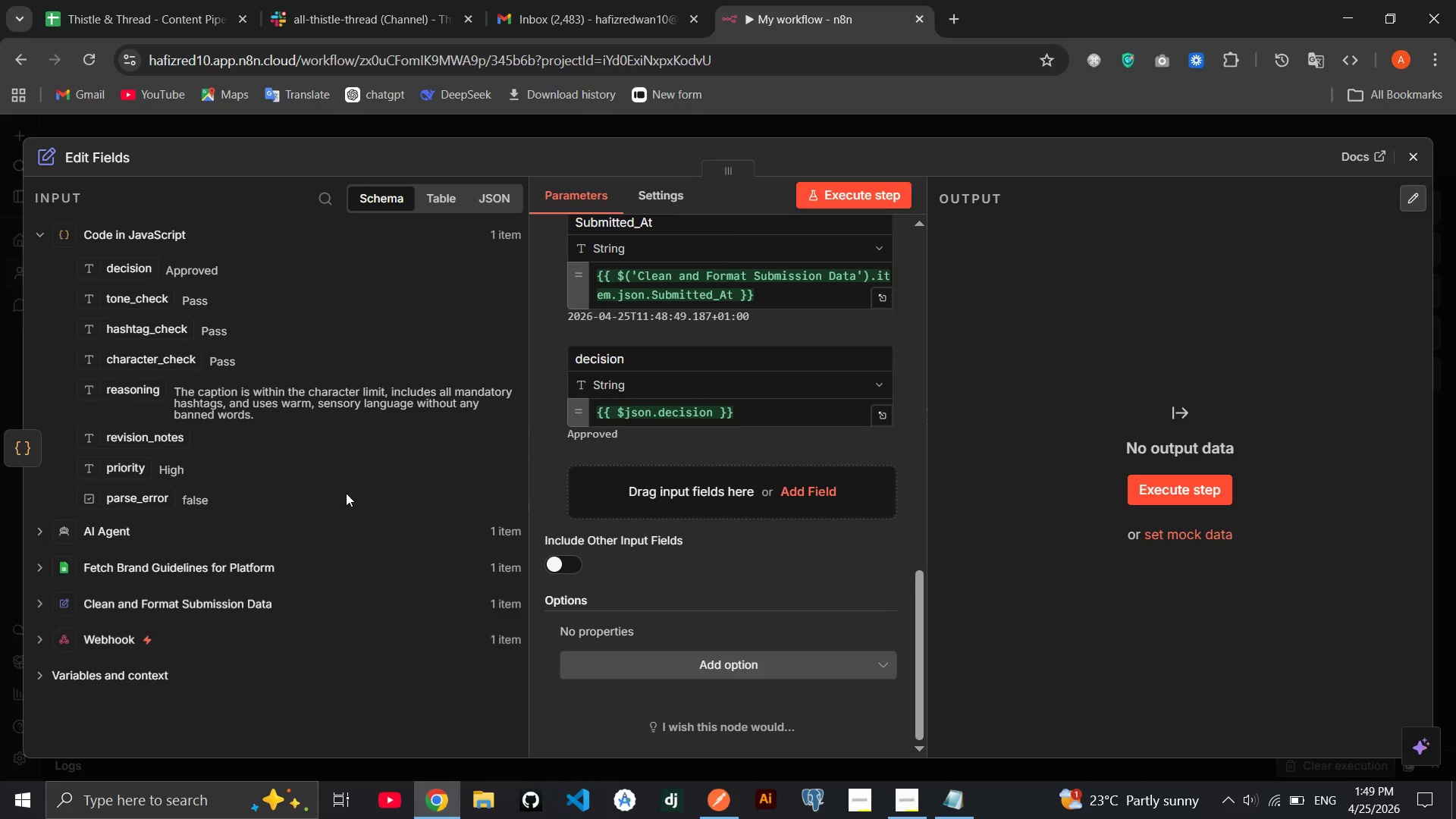 
wait(6.09)
 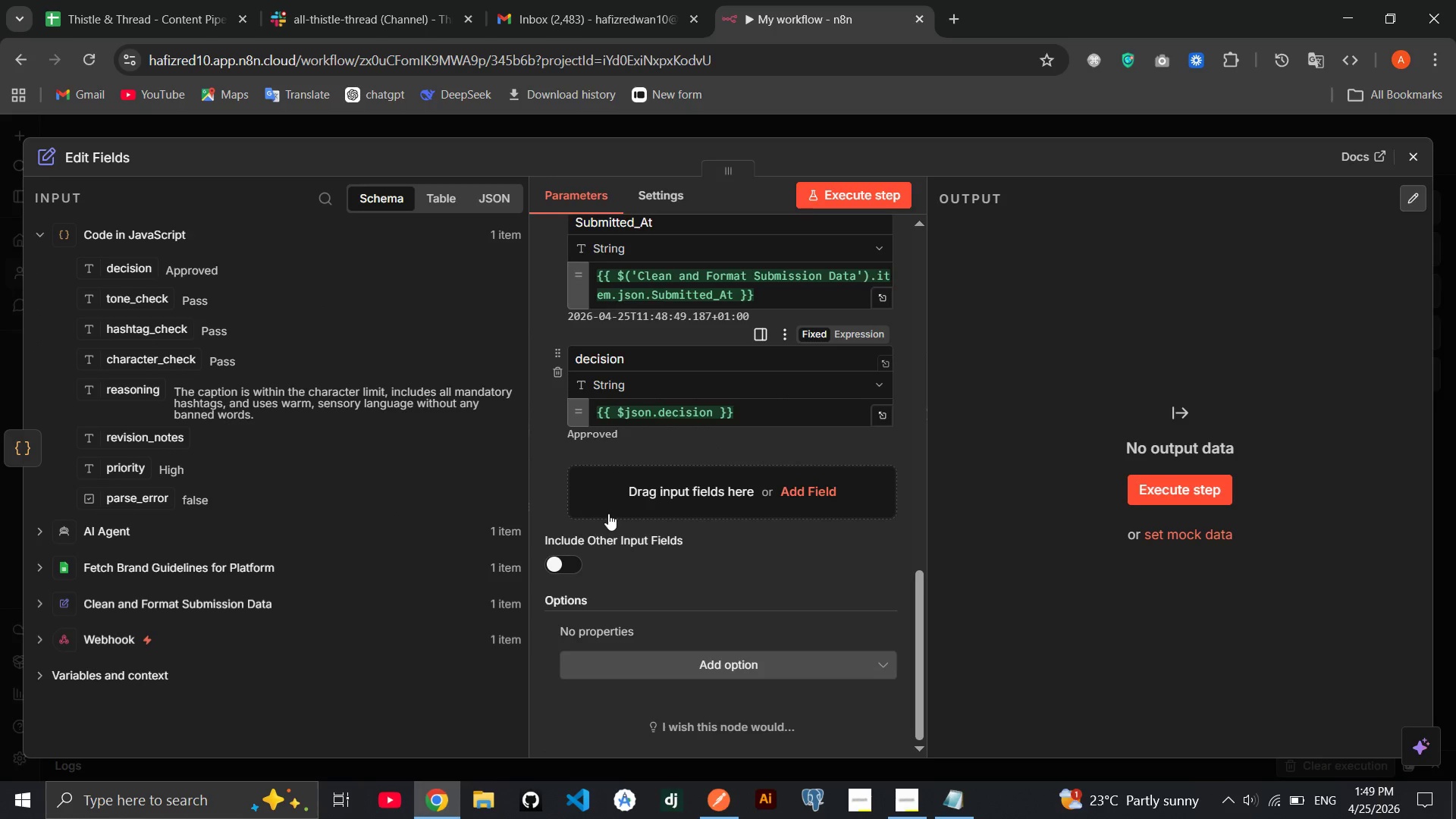 
left_click_drag(start_coordinate=[146, 296], to_coordinate=[622, 504])
 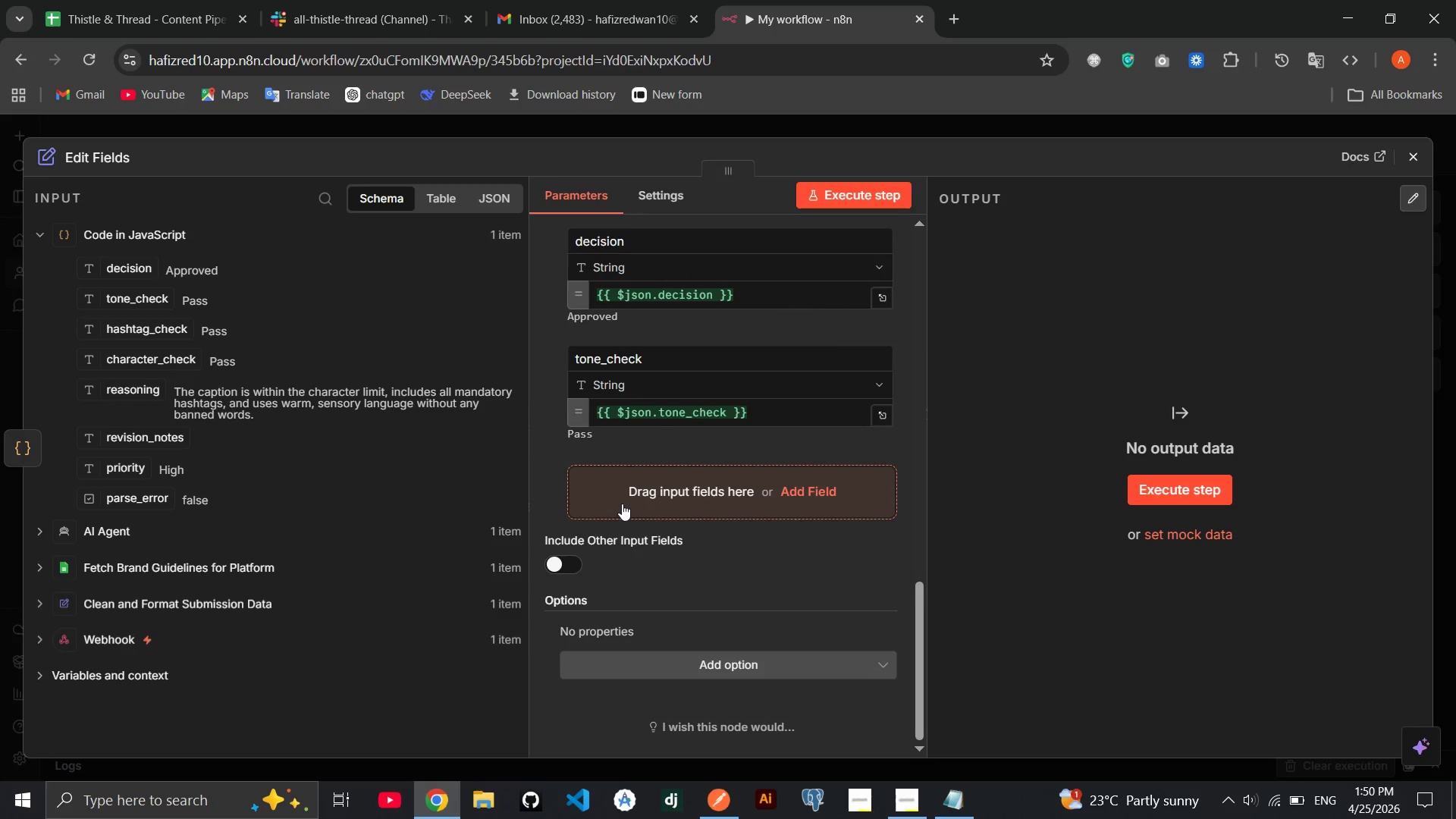 
wait(5.31)
 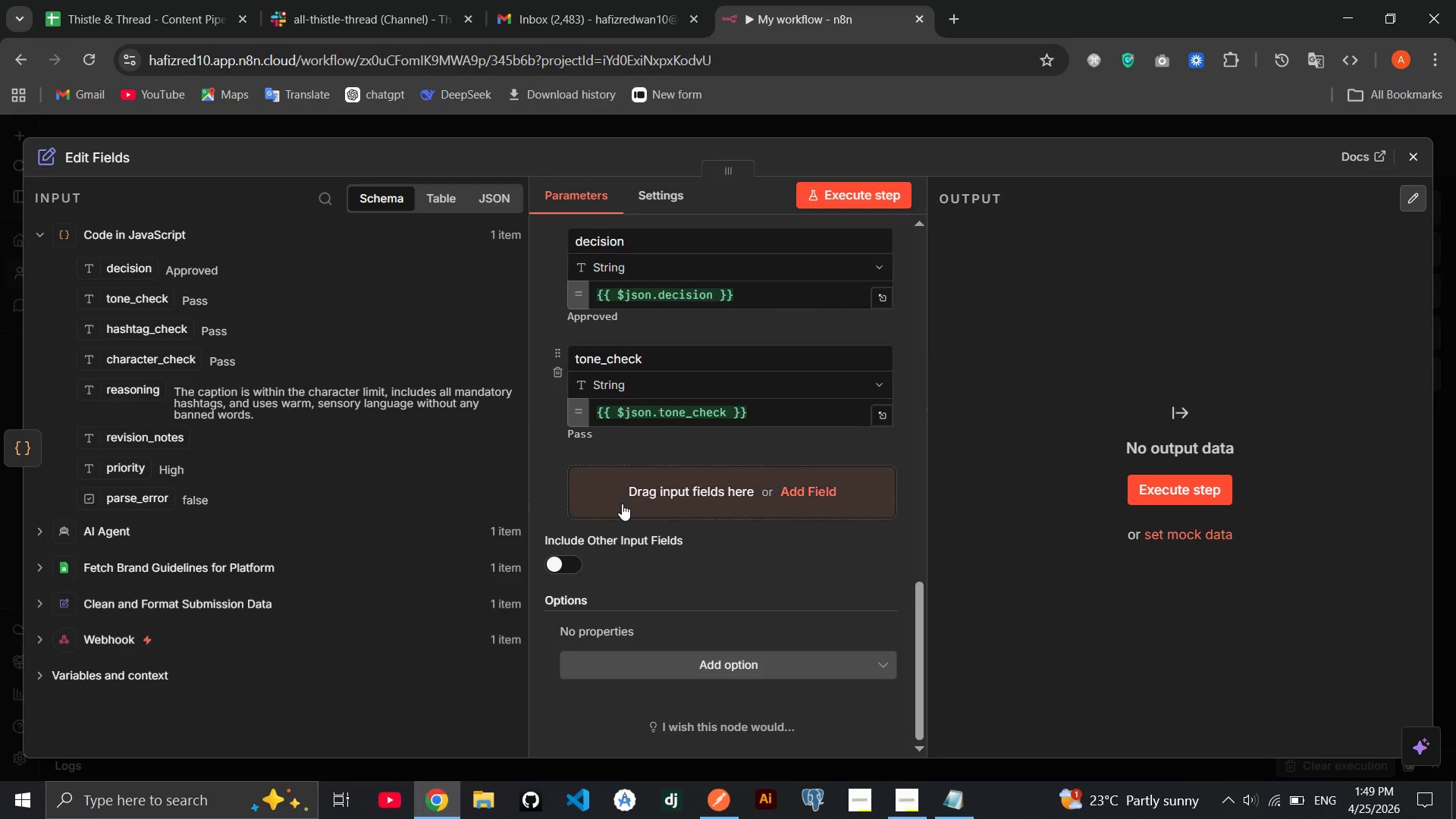 
left_click_drag(start_coordinate=[142, 326], to_coordinate=[603, 472])
 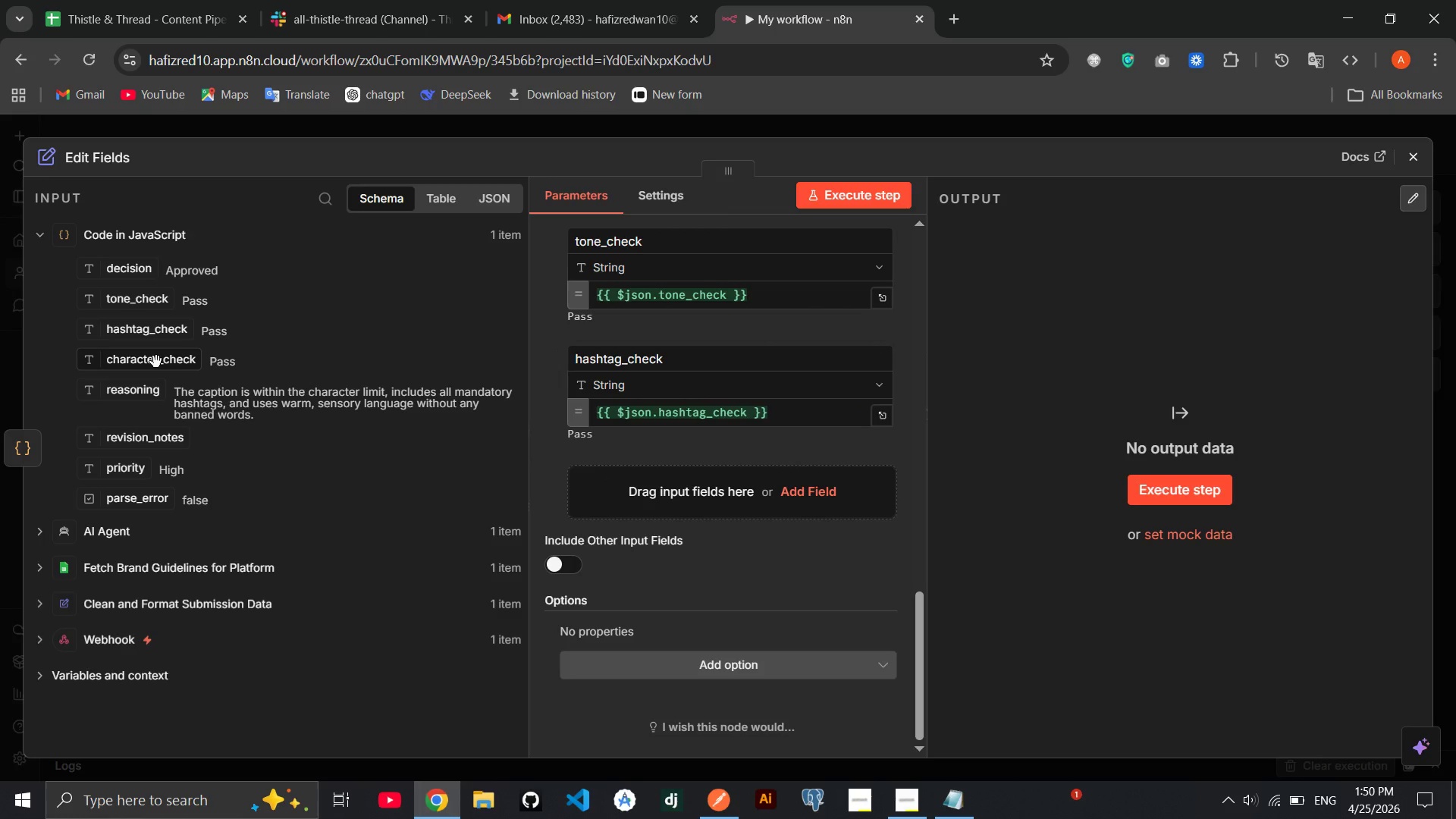 
left_click_drag(start_coordinate=[156, 362], to_coordinate=[629, 487])
 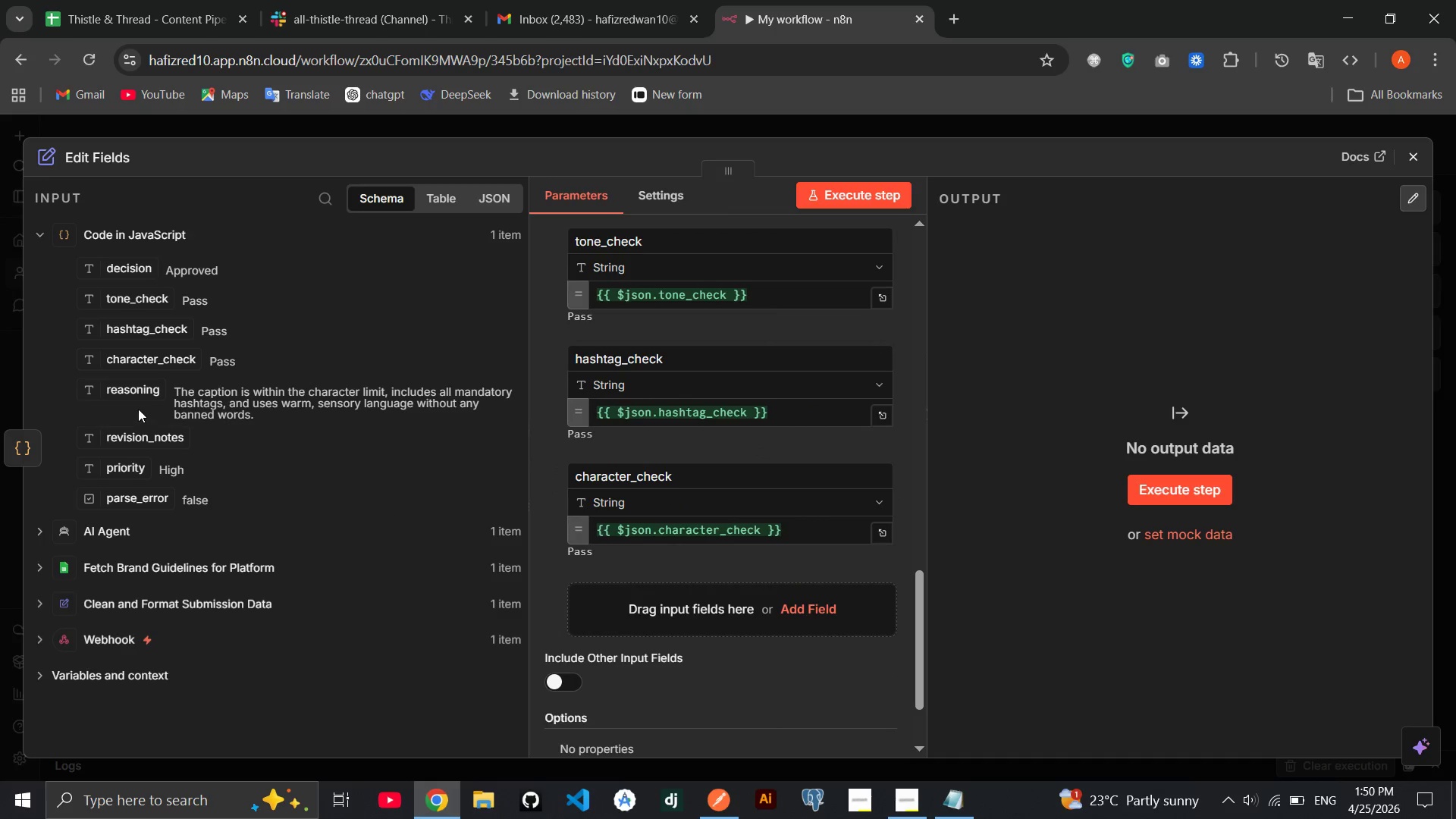 
left_click_drag(start_coordinate=[135, 394], to_coordinate=[590, 613])
 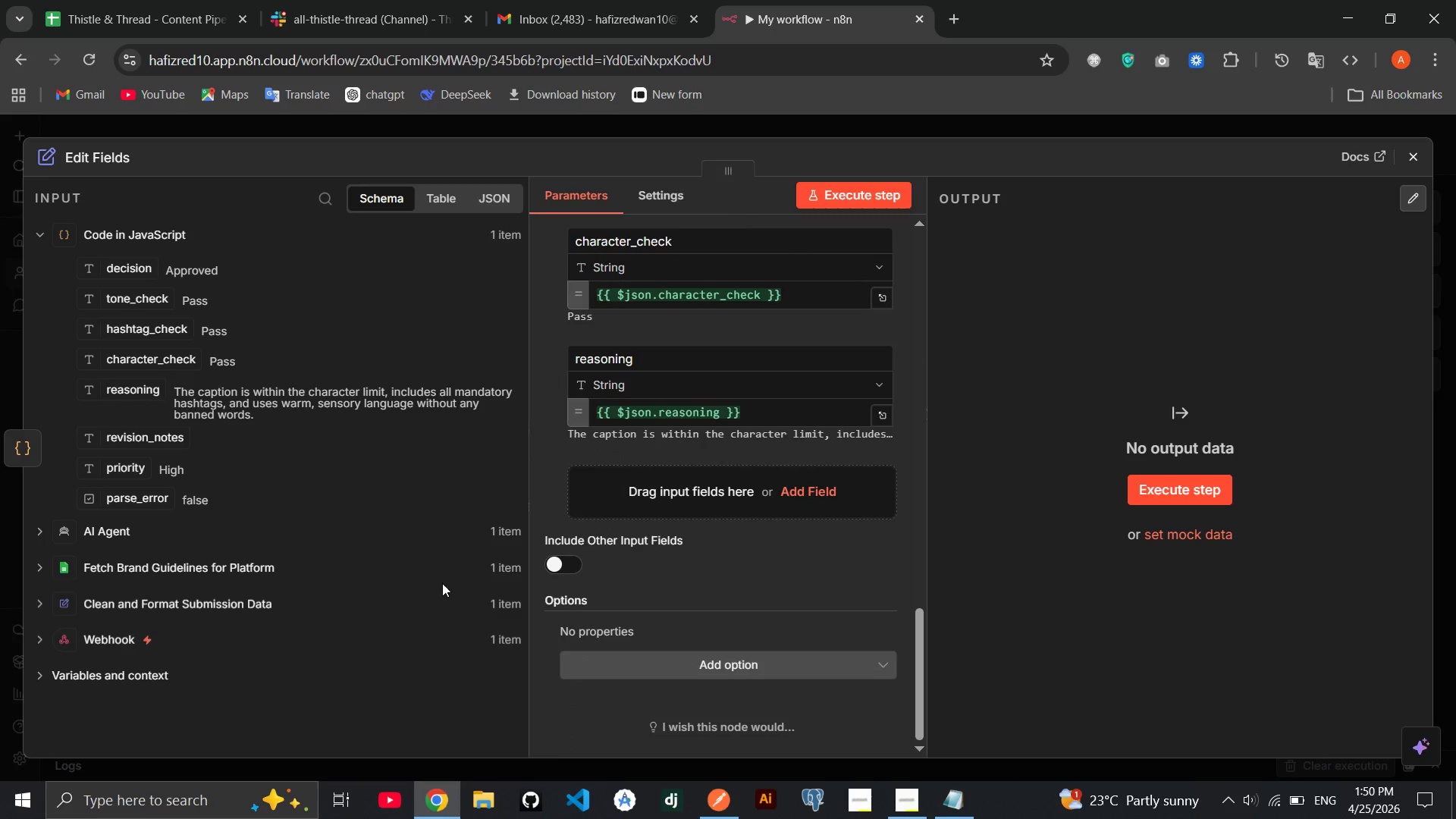 
wait(5.36)
 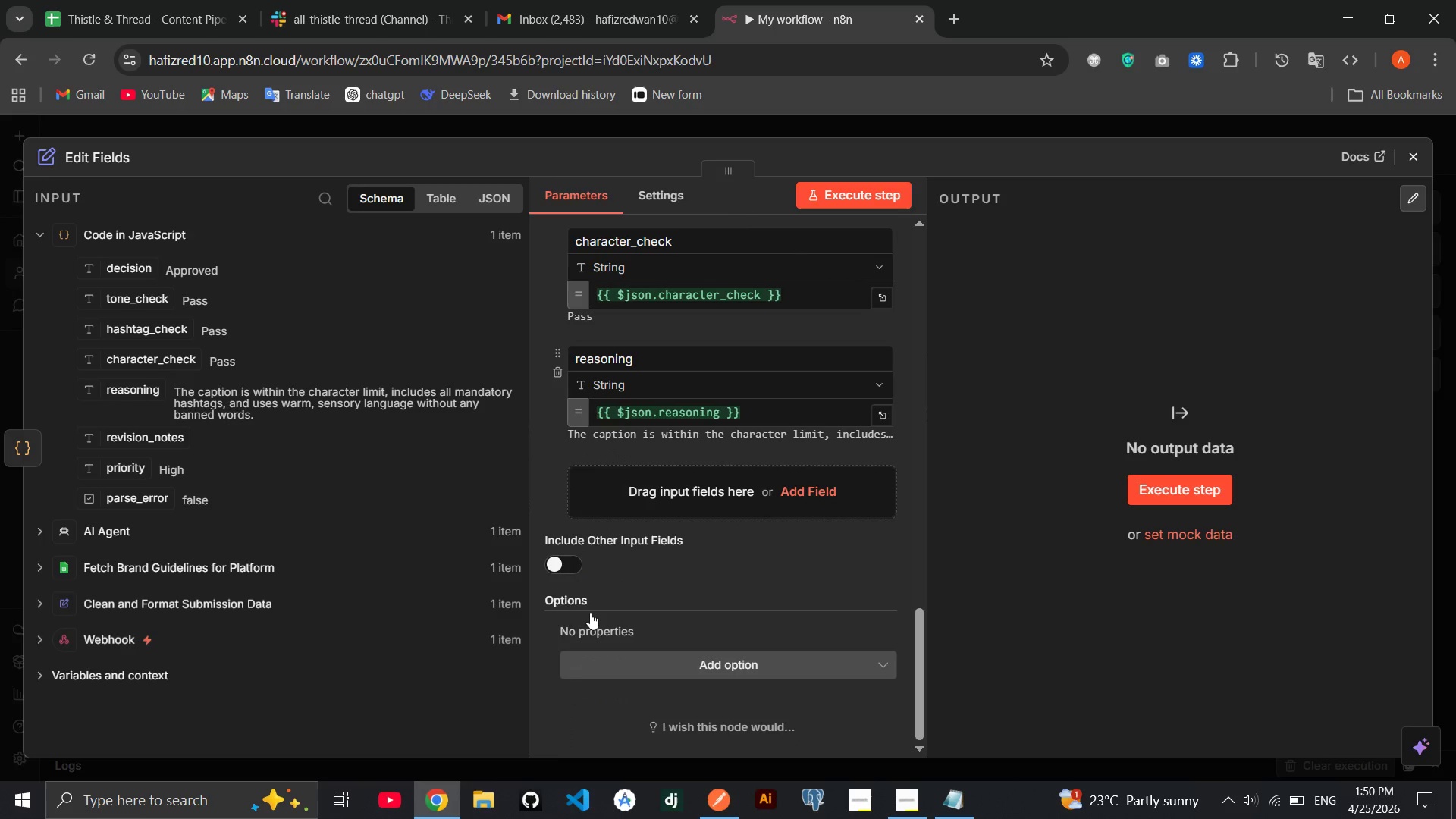 
left_click_drag(start_coordinate=[134, 443], to_coordinate=[624, 521])
 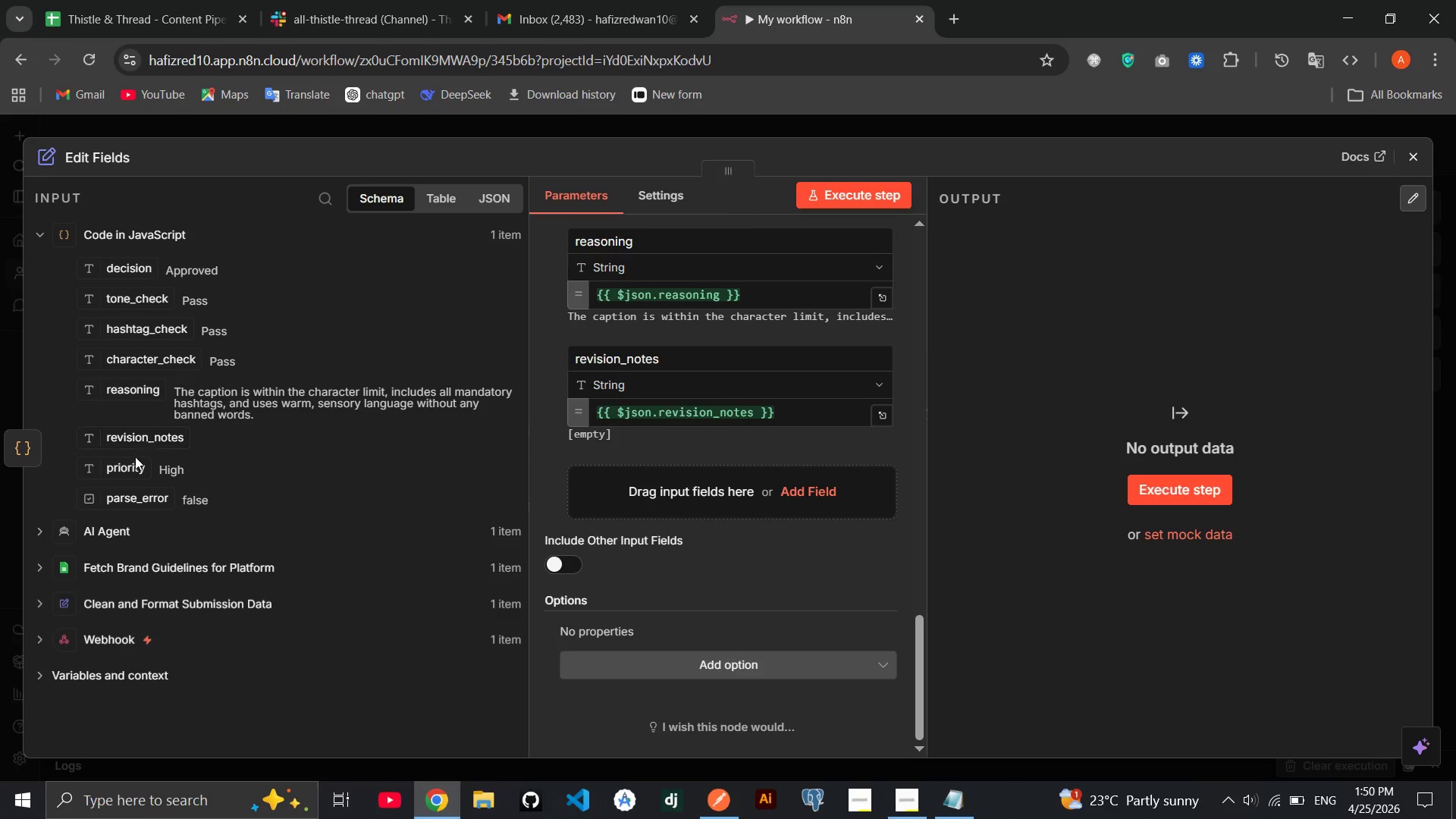 
left_click_drag(start_coordinate=[120, 468], to_coordinate=[629, 504])
 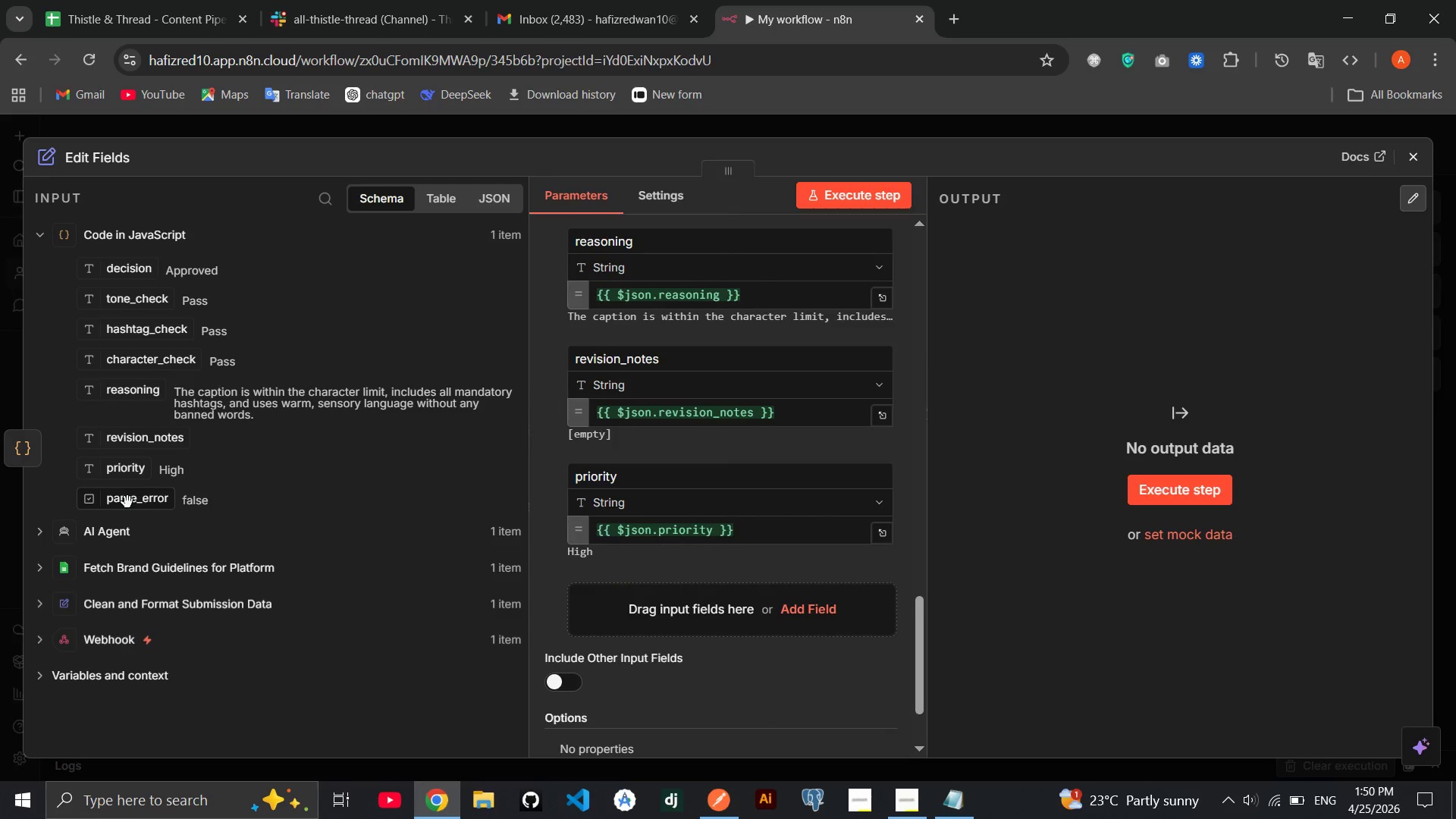 
left_click_drag(start_coordinate=[126, 502], to_coordinate=[611, 601])
 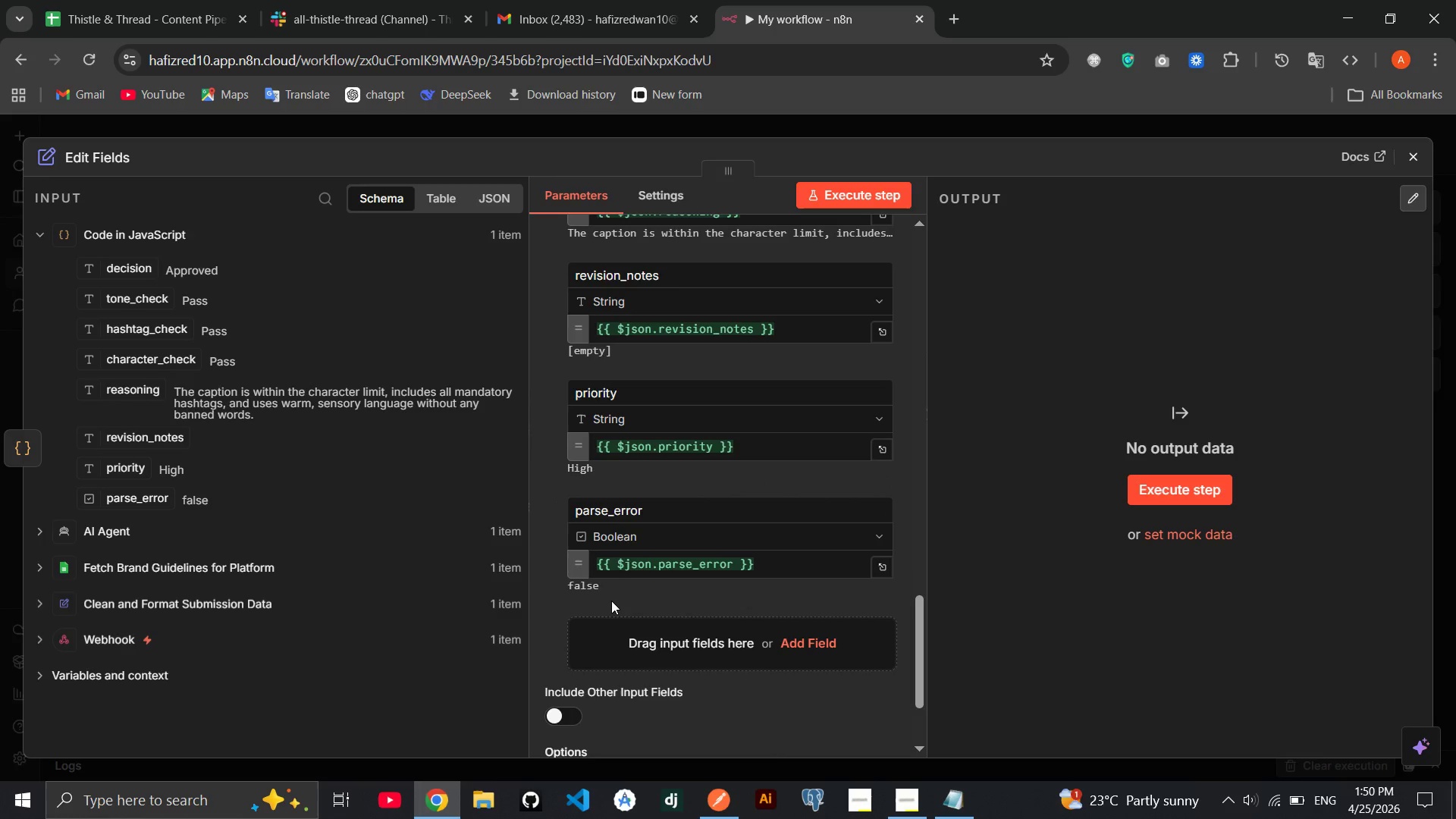 
wait(7.69)
 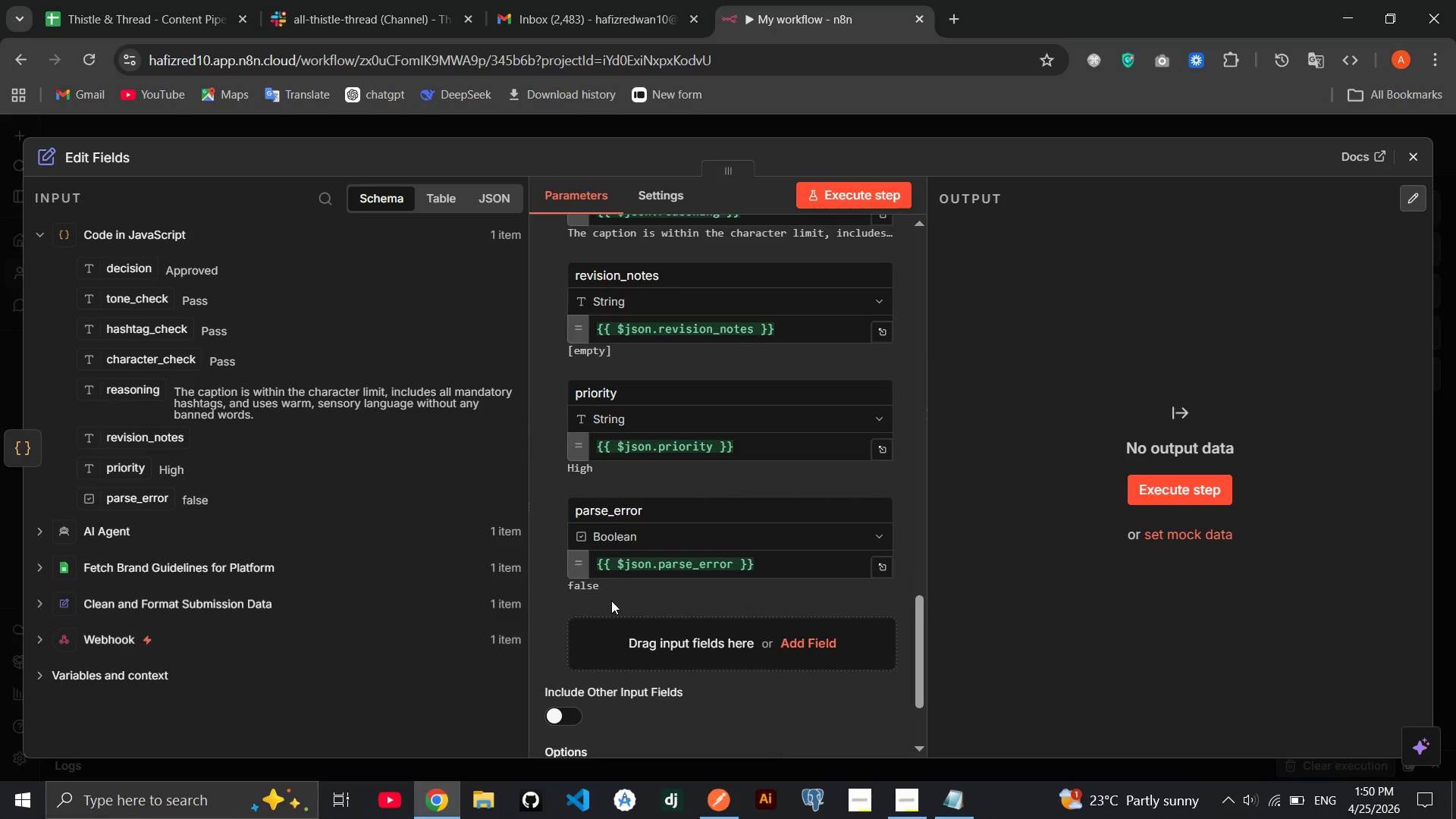 
left_click([1417, 147])
 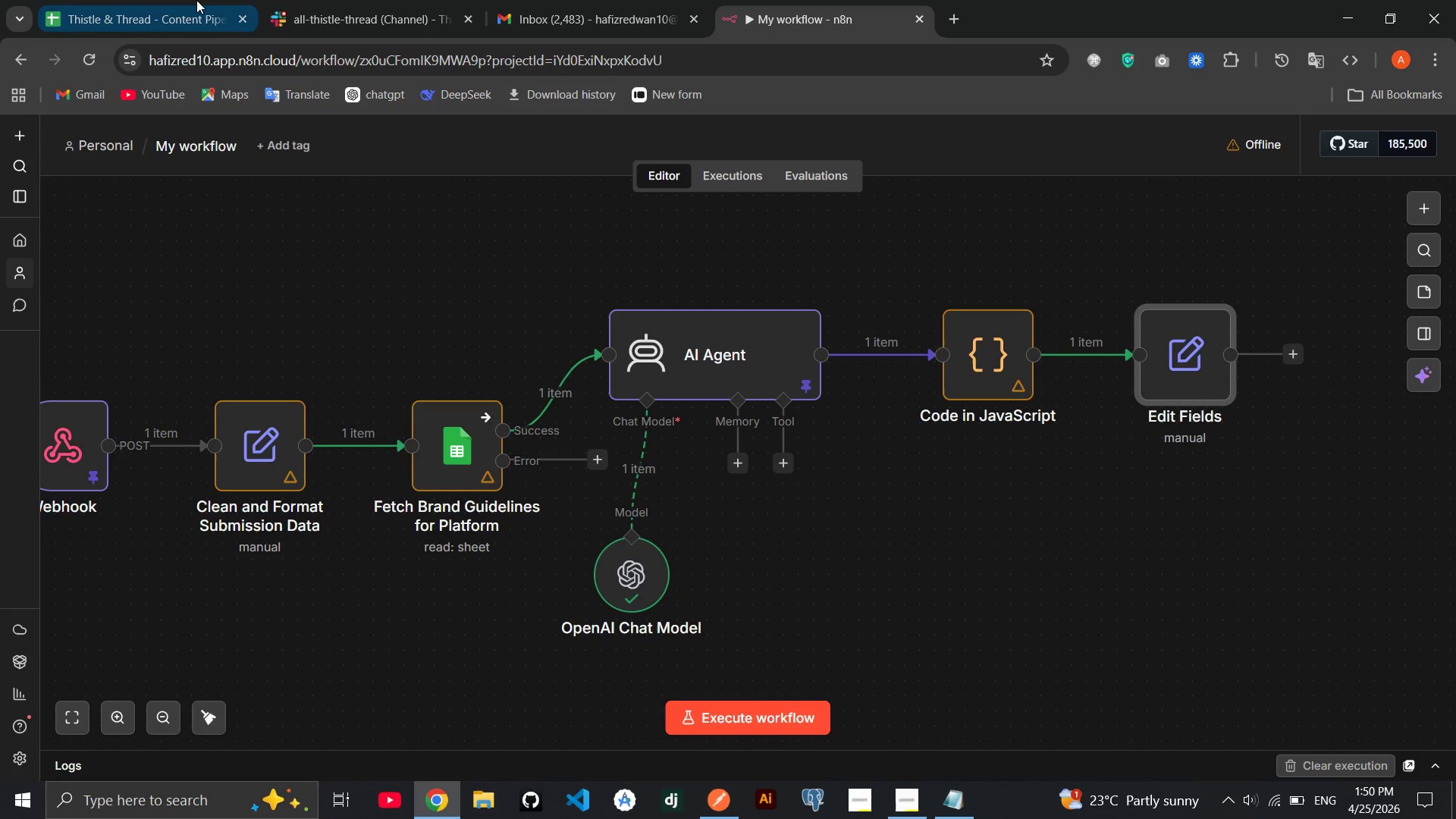 
left_click([180, 0])
 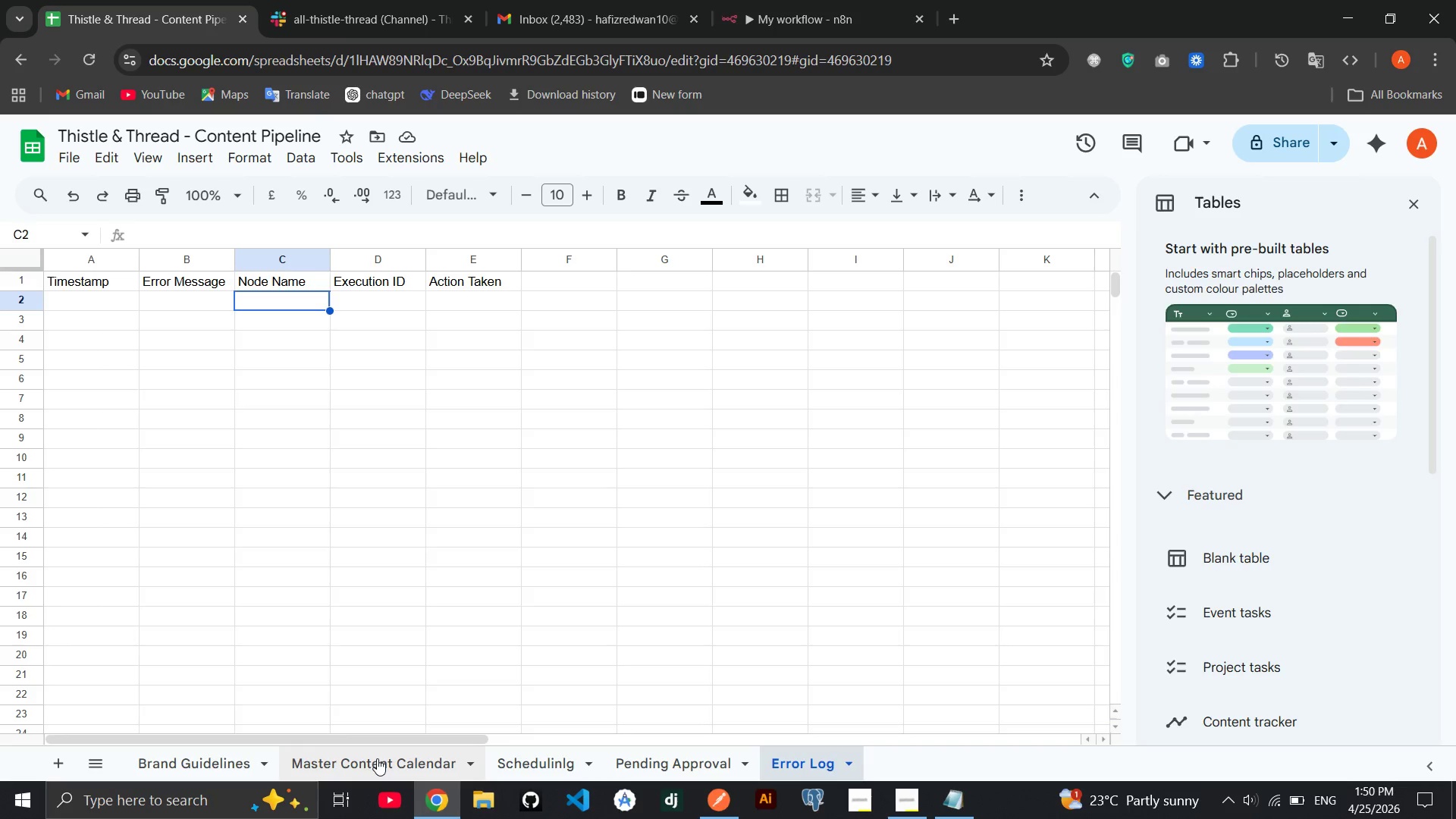 
left_click([376, 758])
 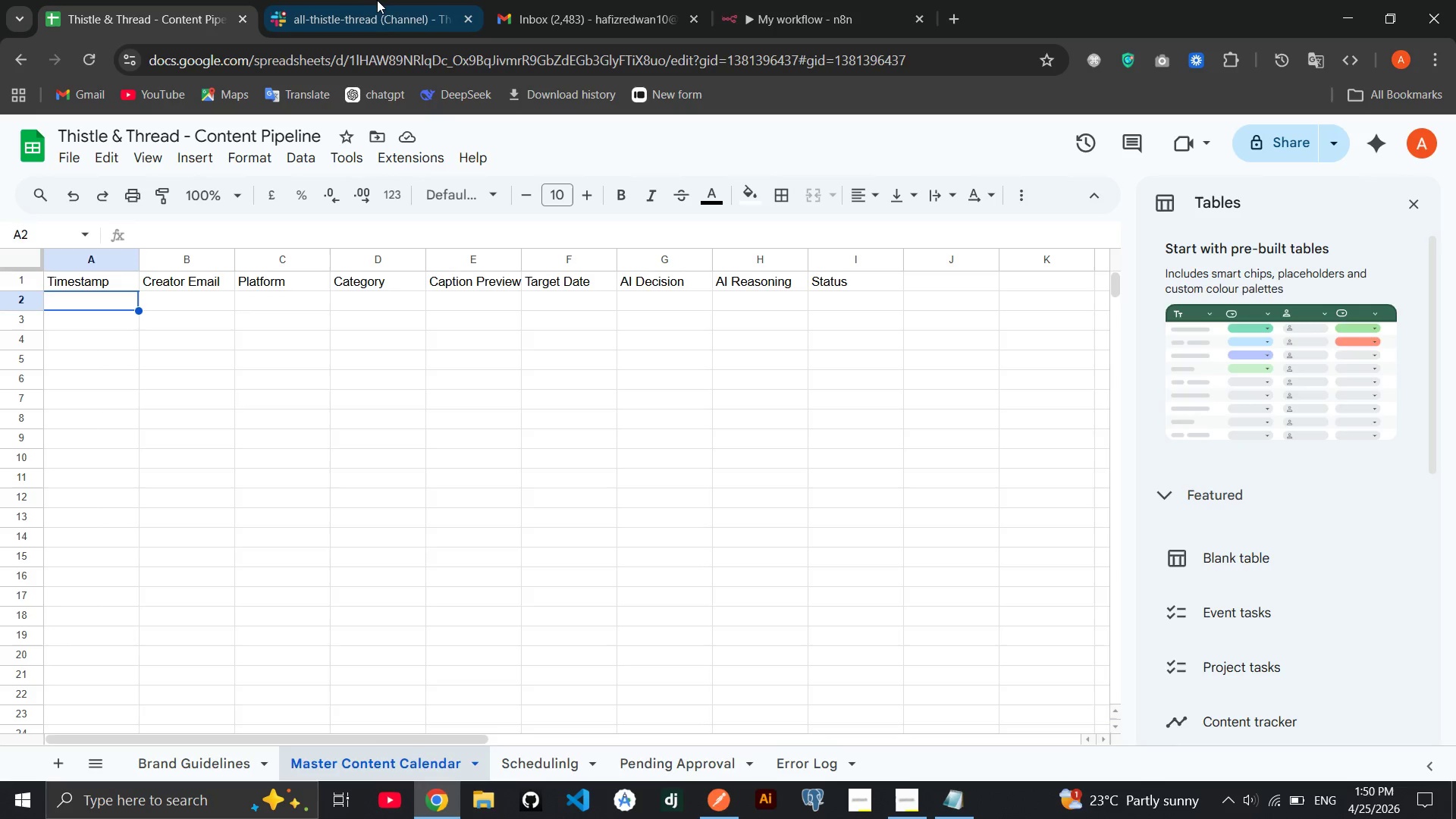 
left_click([760, 0])
 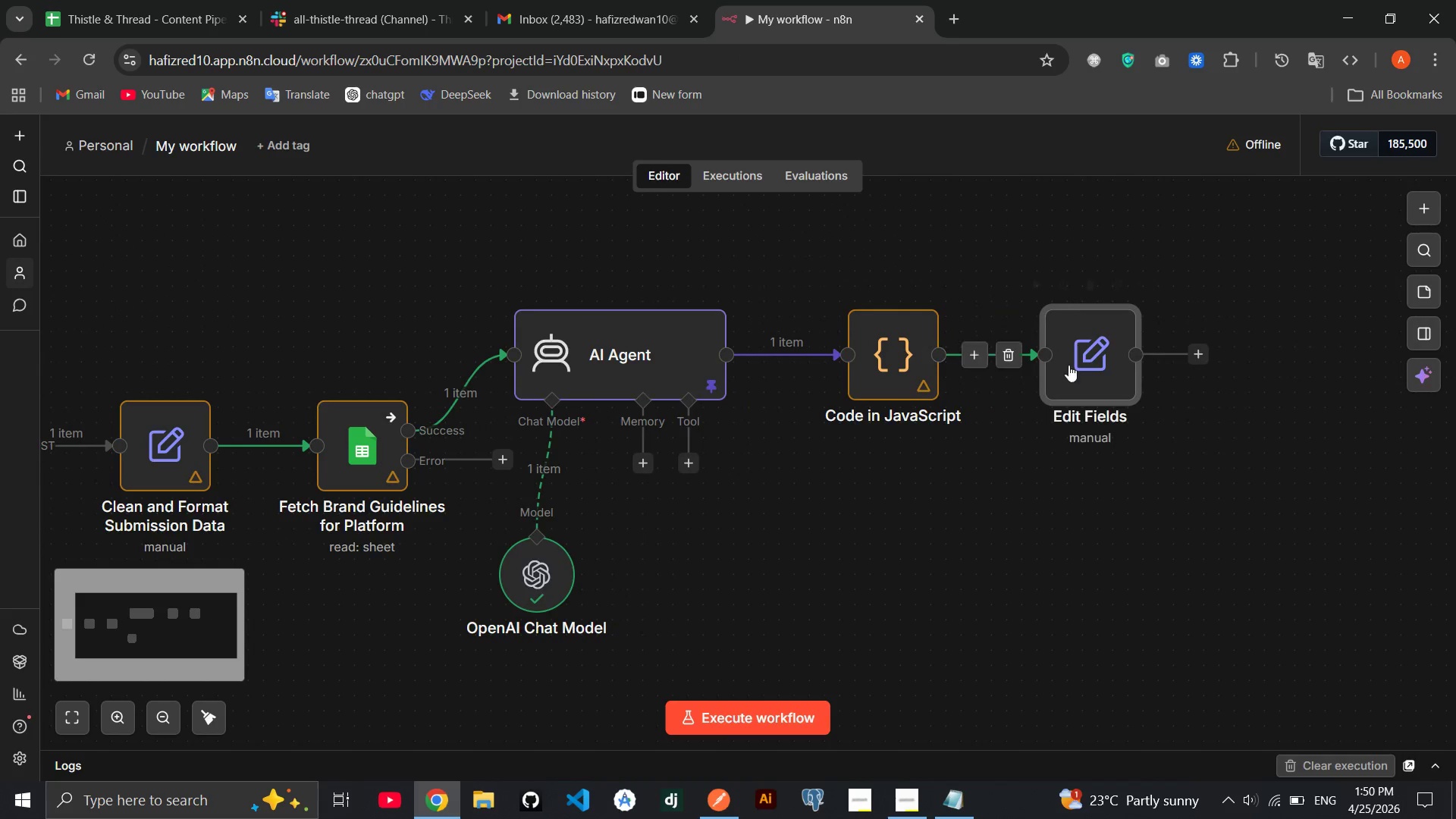 
left_click([1087, 364])
 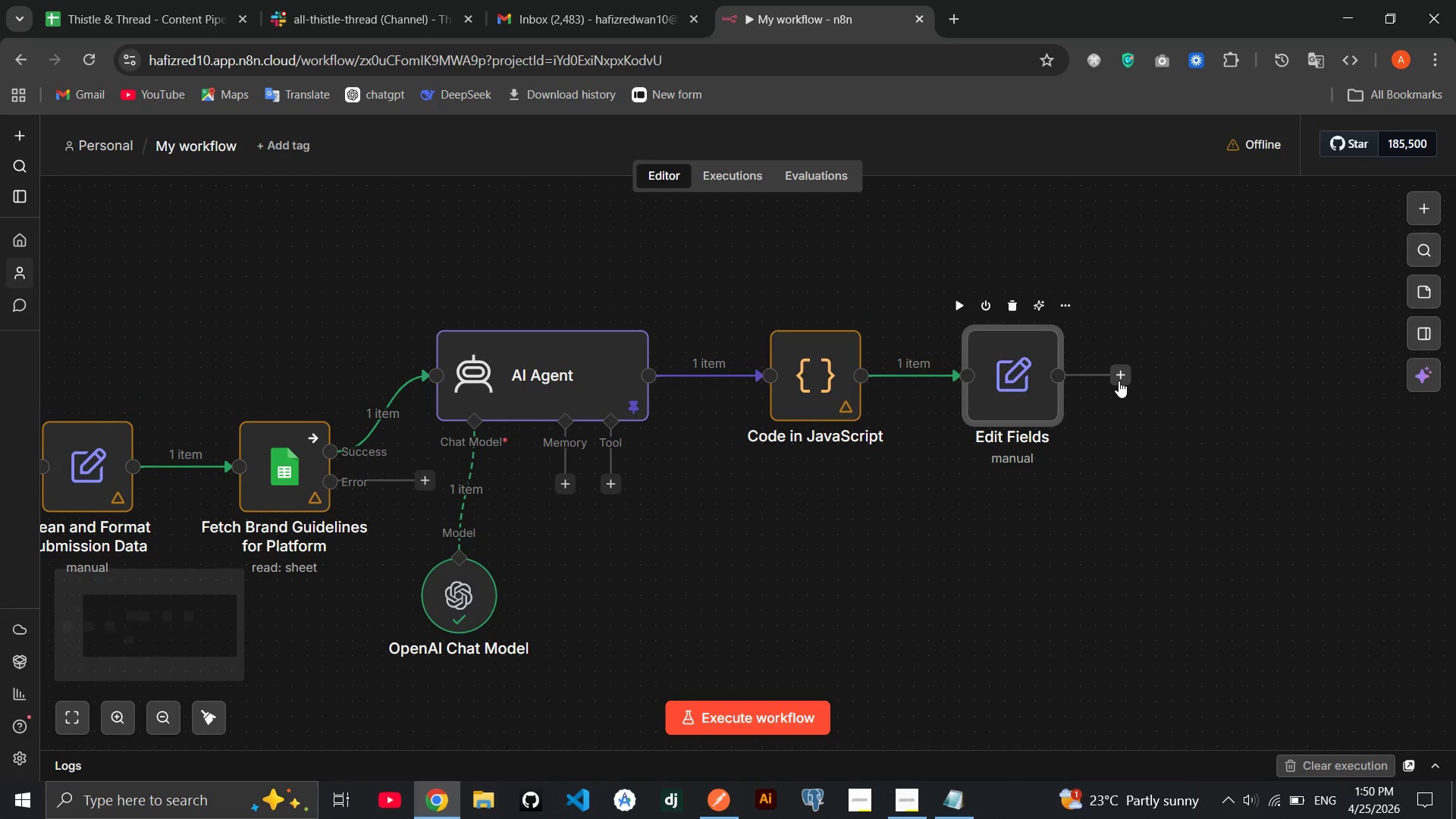 
double_click([1002, 388])
 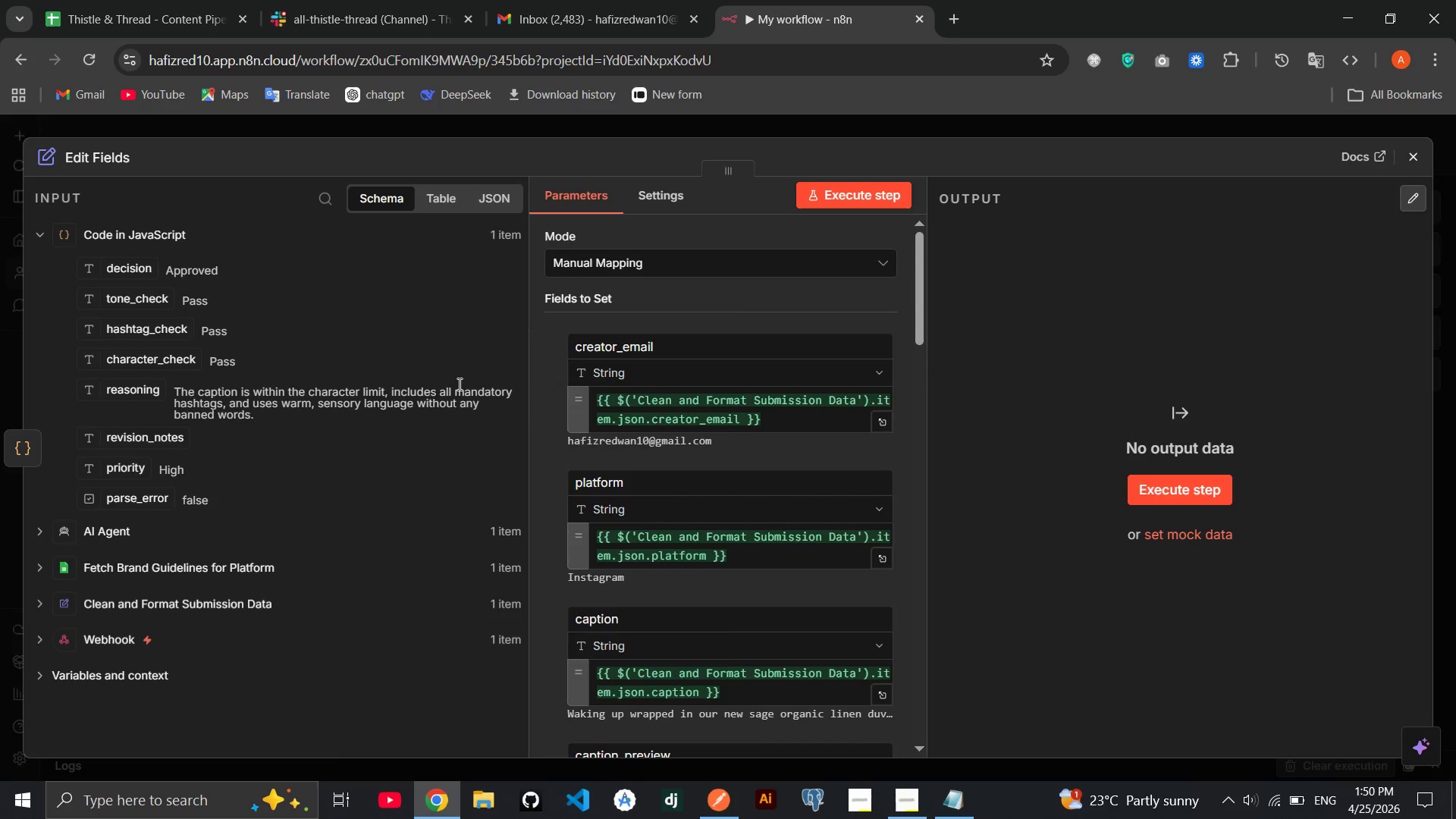 
left_click([108, 163])
 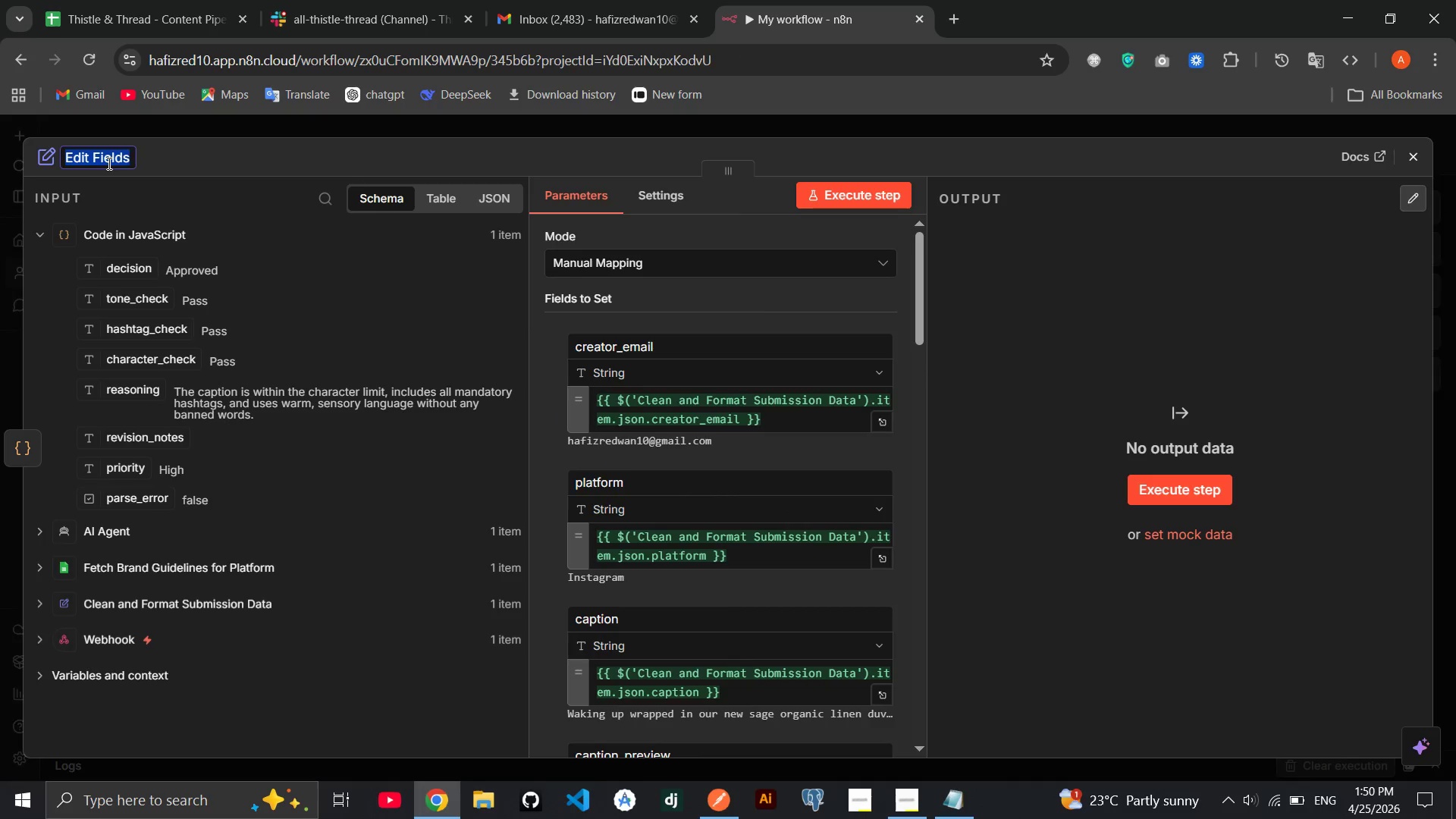 
wait(7.67)
 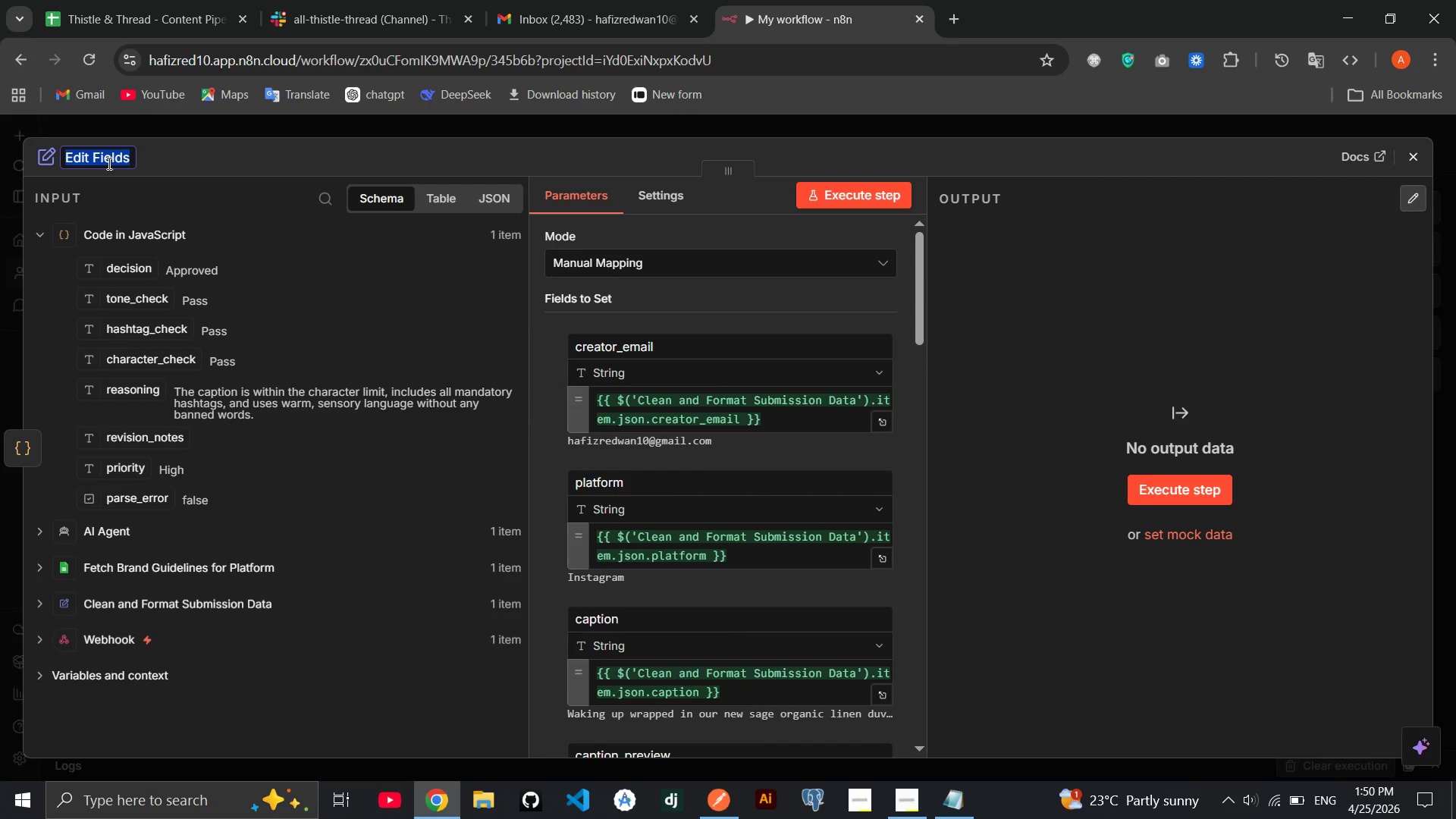 
type(Merge )
 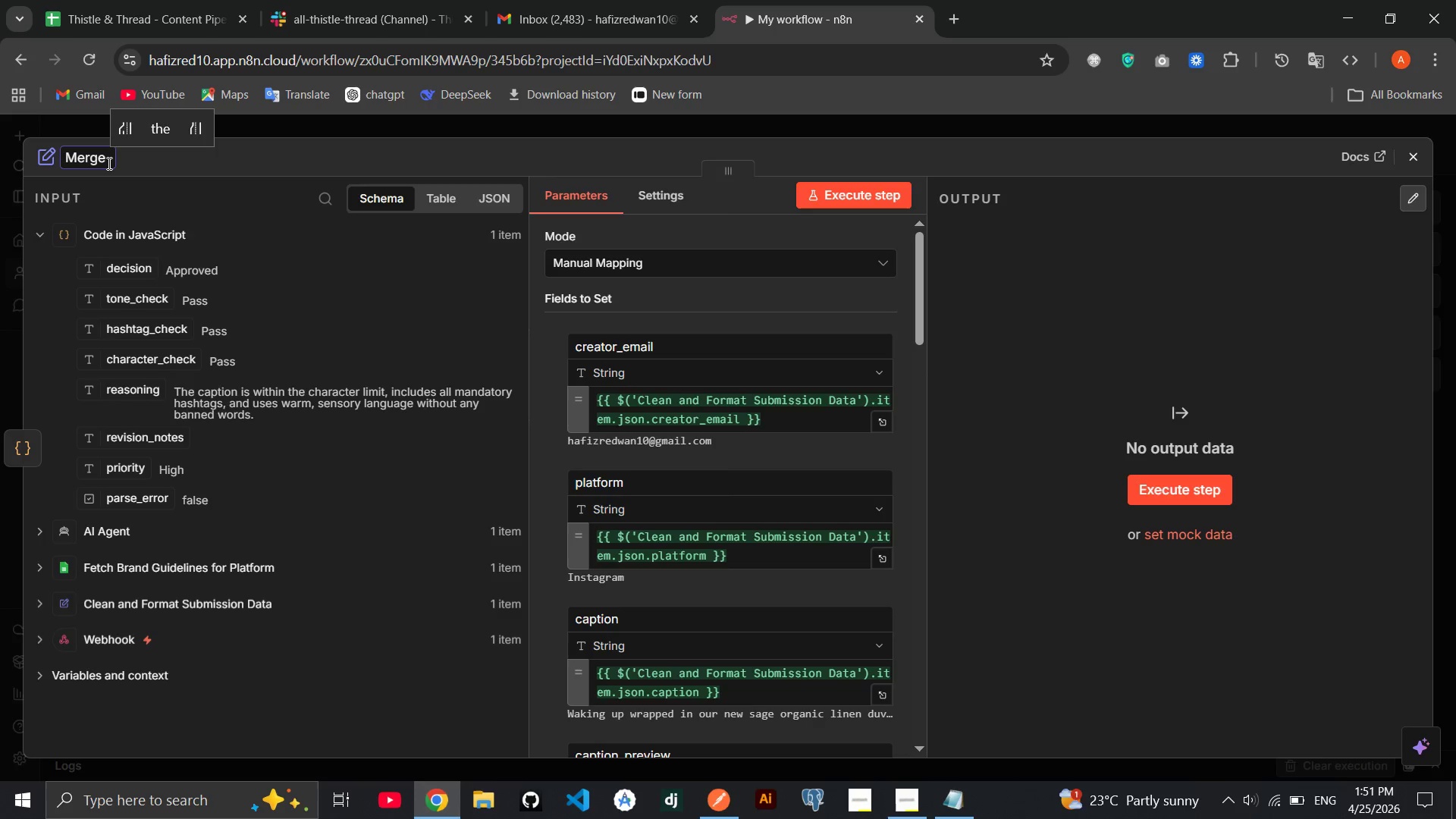 
type(Submission Data with AI review results)
 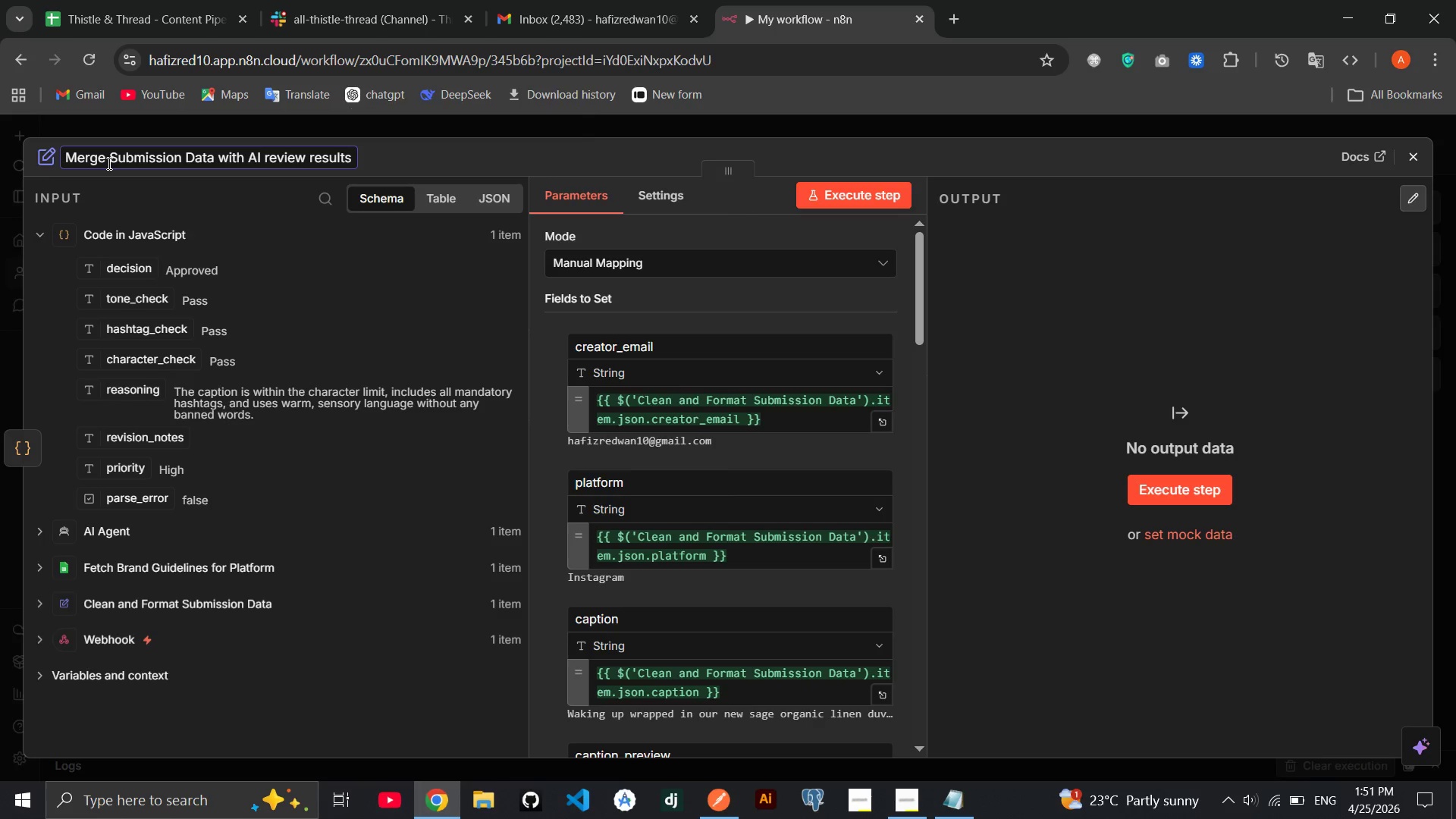 
key(Enter)
 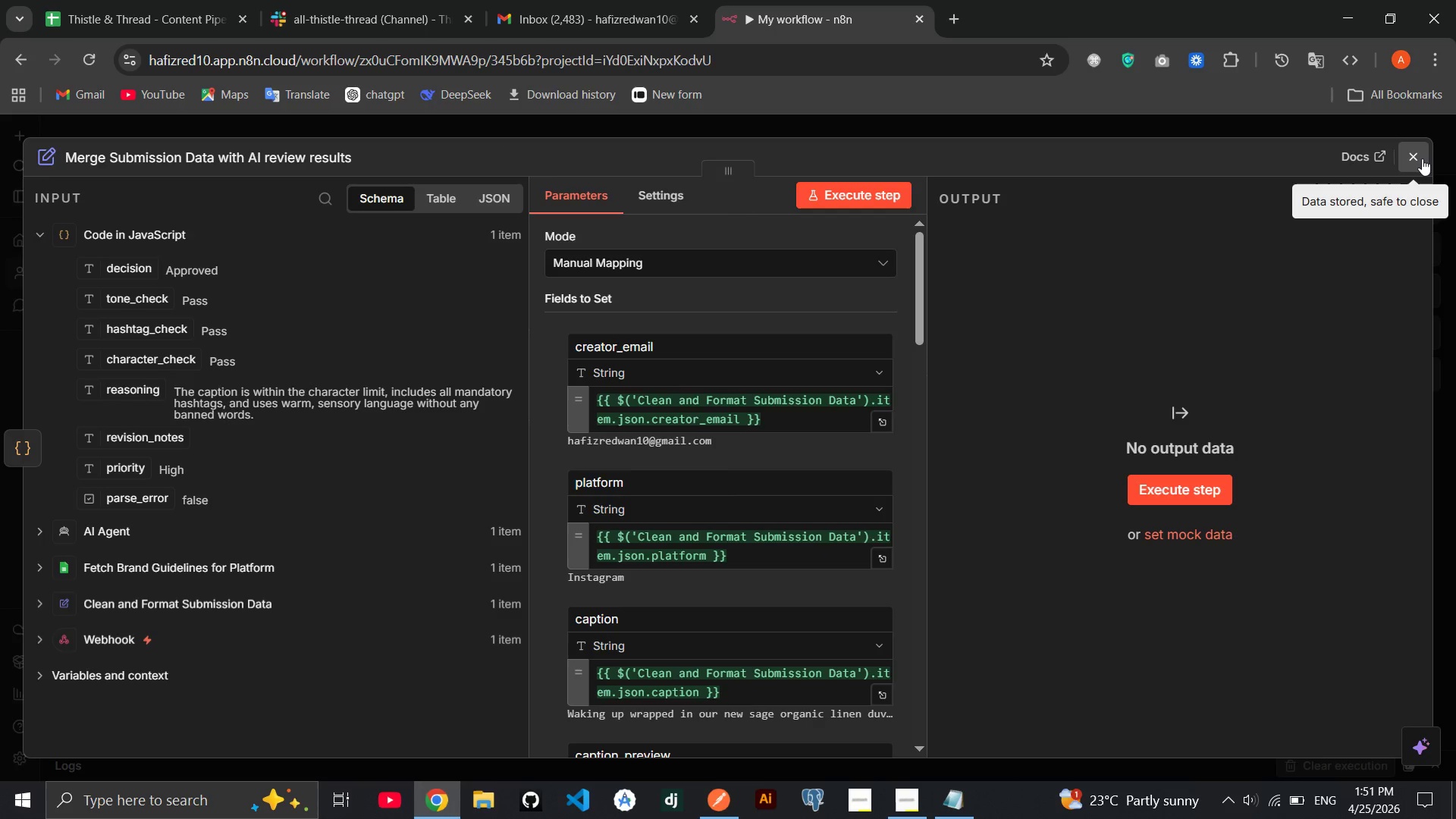 
left_click([1422, 158])
 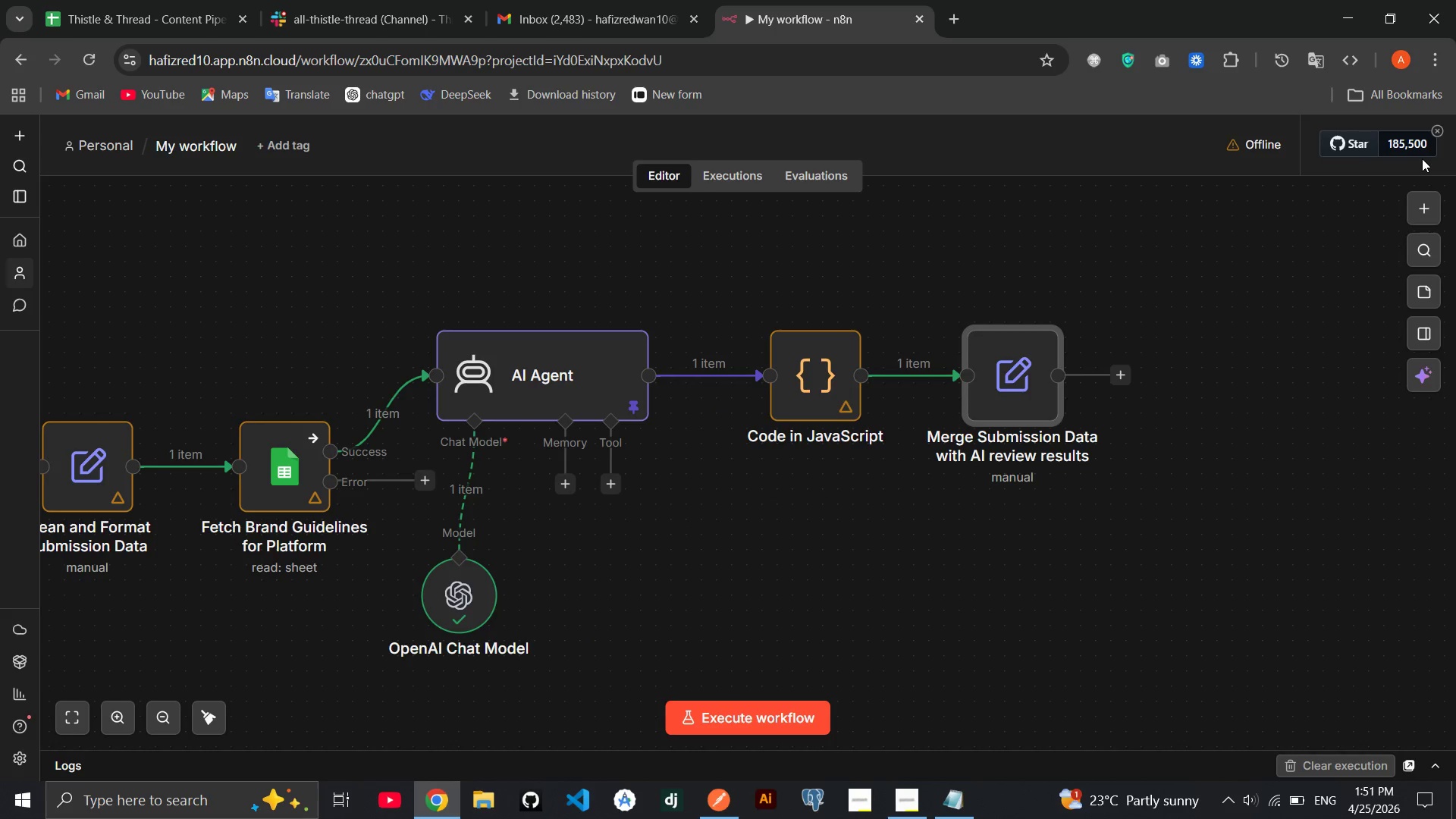 
left_click([1231, 515])
 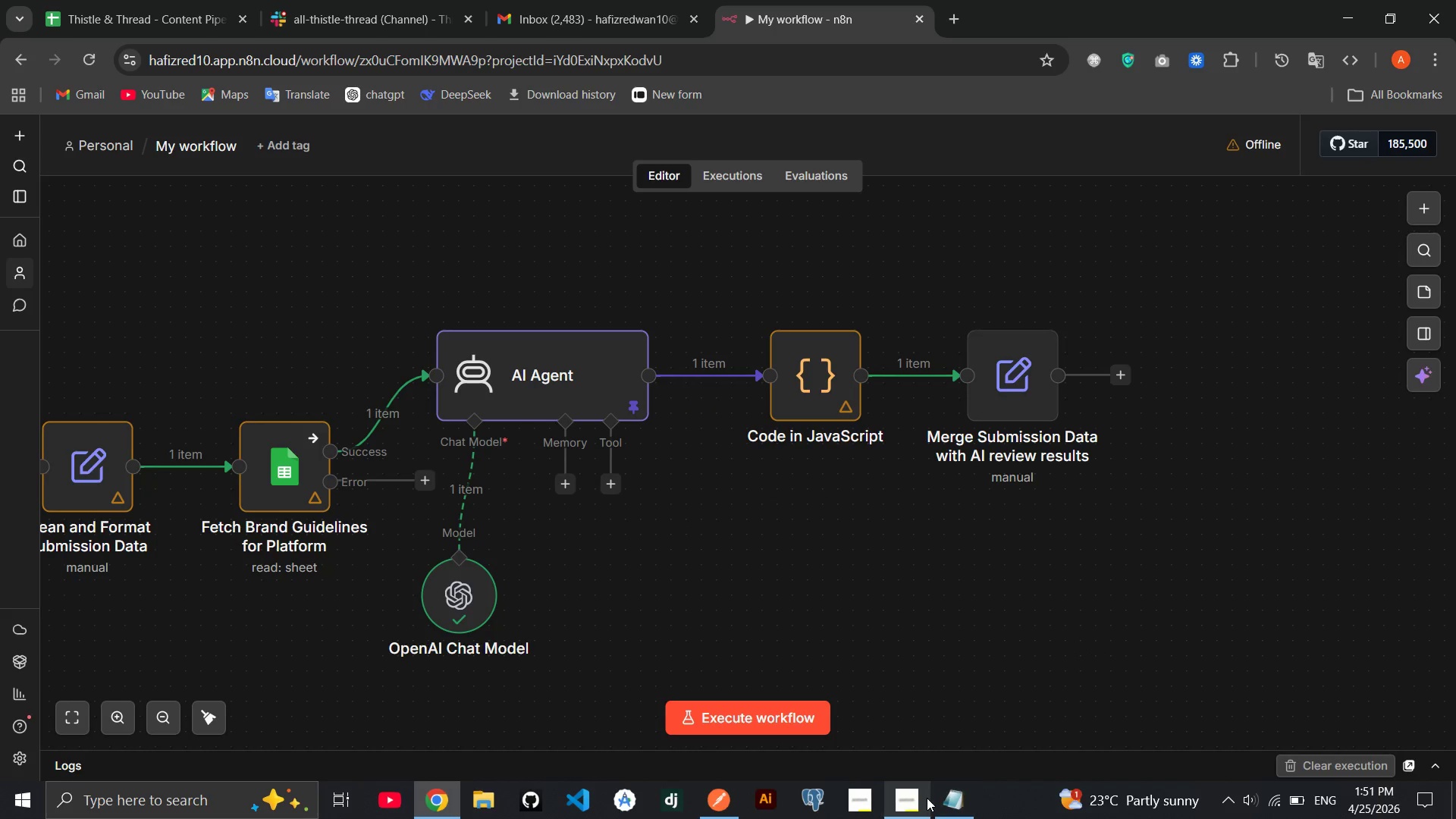 
left_click([927, 798])